 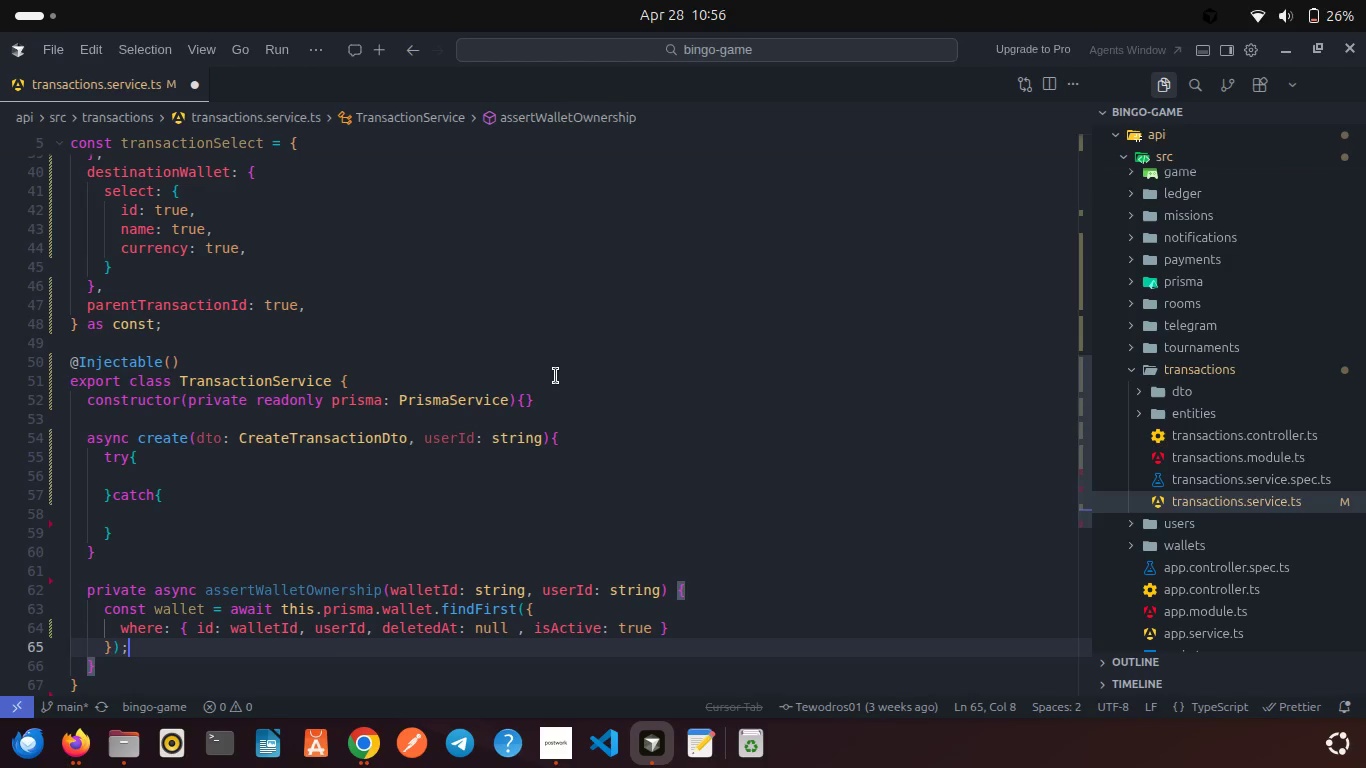 
scroll: coordinate [556, 376], scroll_direction: down, amount: 3.0
 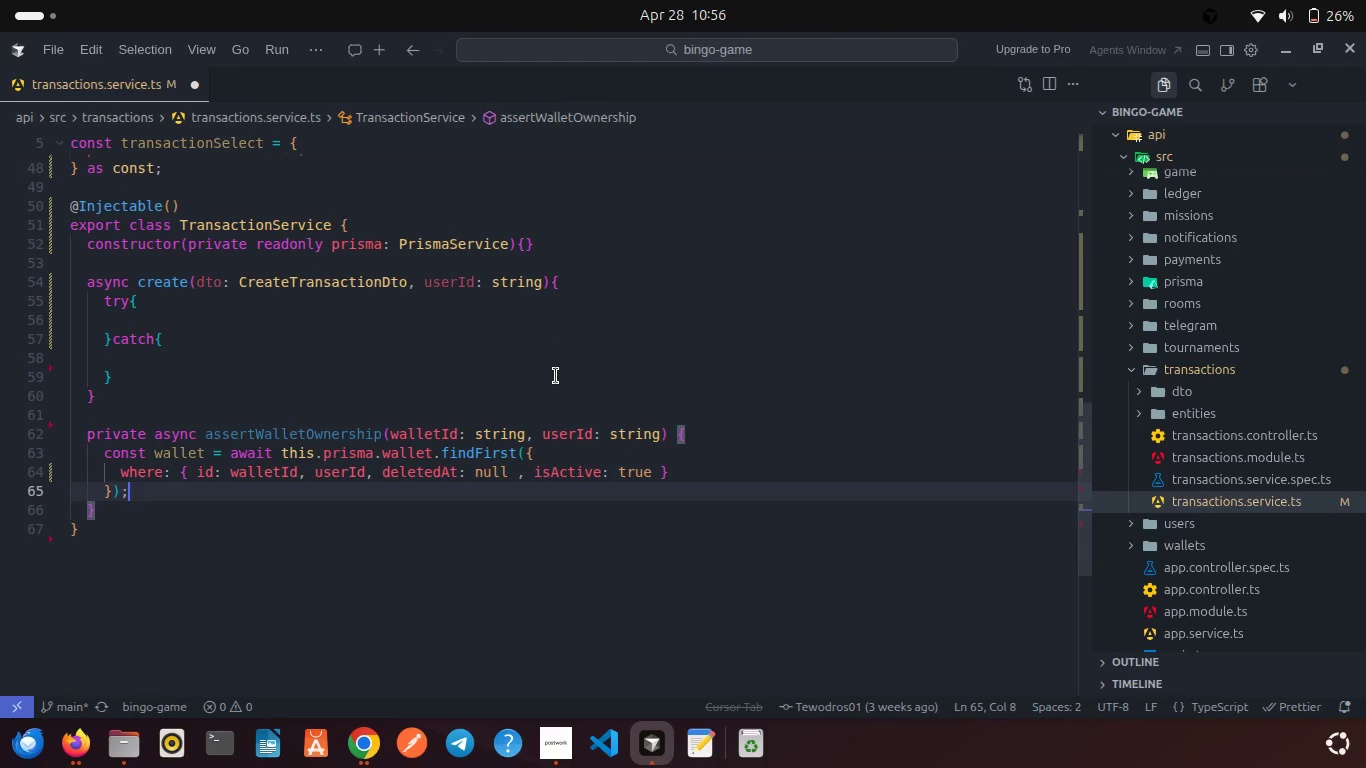 
key(Enter)
 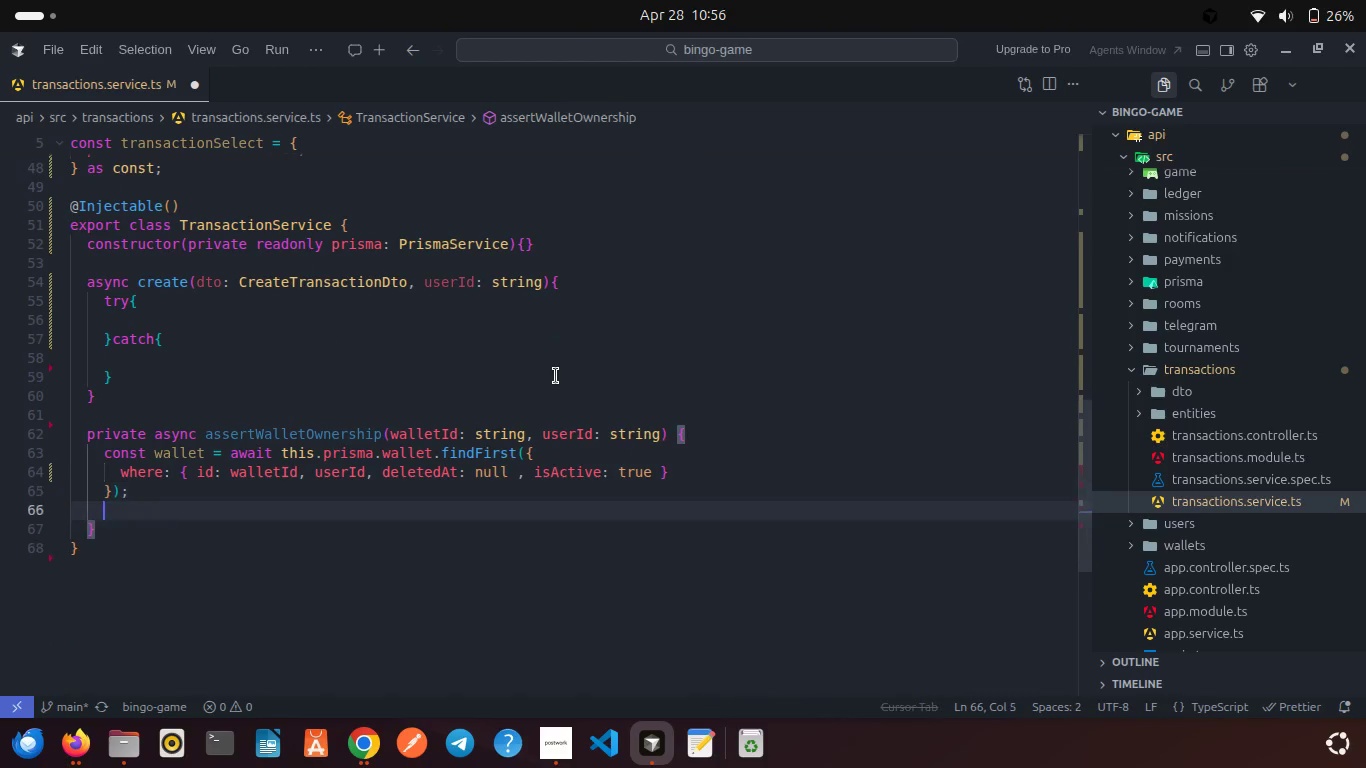 
key(Enter)
 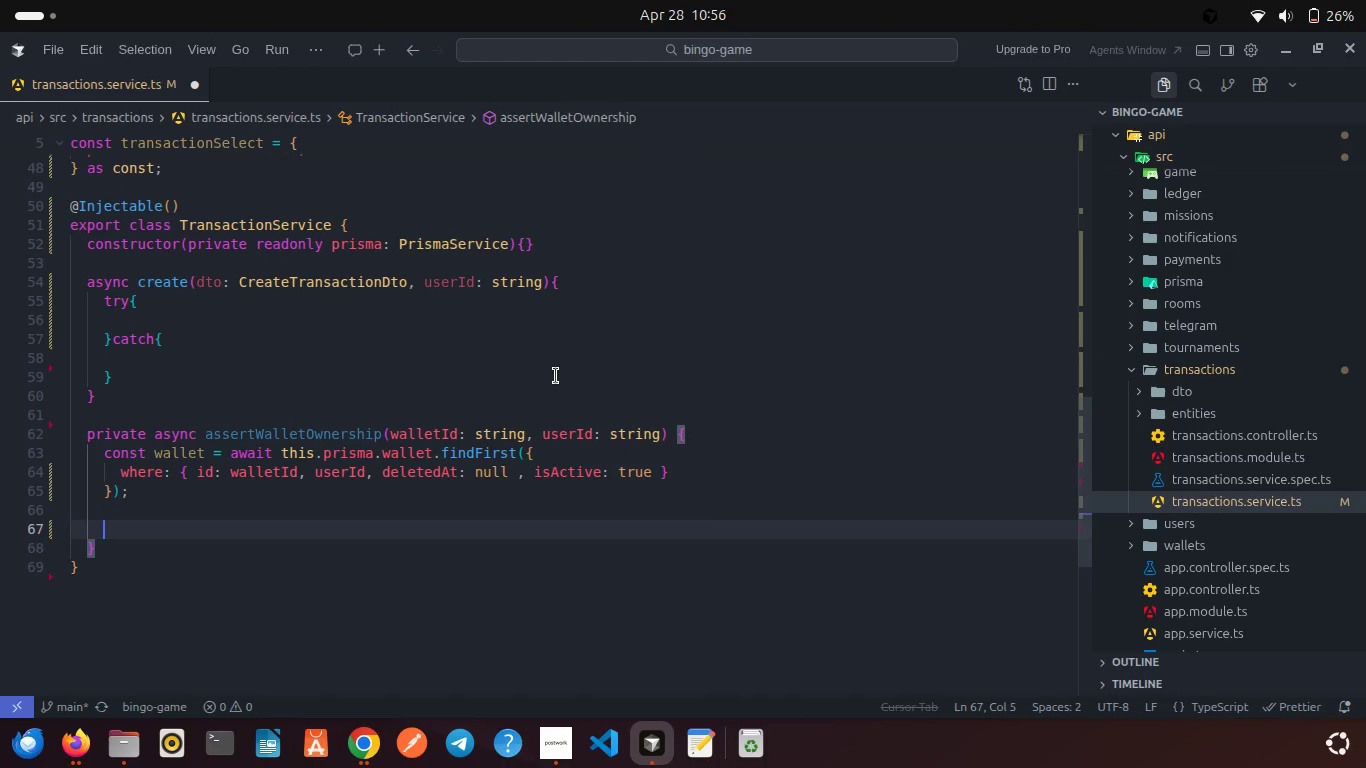 
type(if(!wallet)
 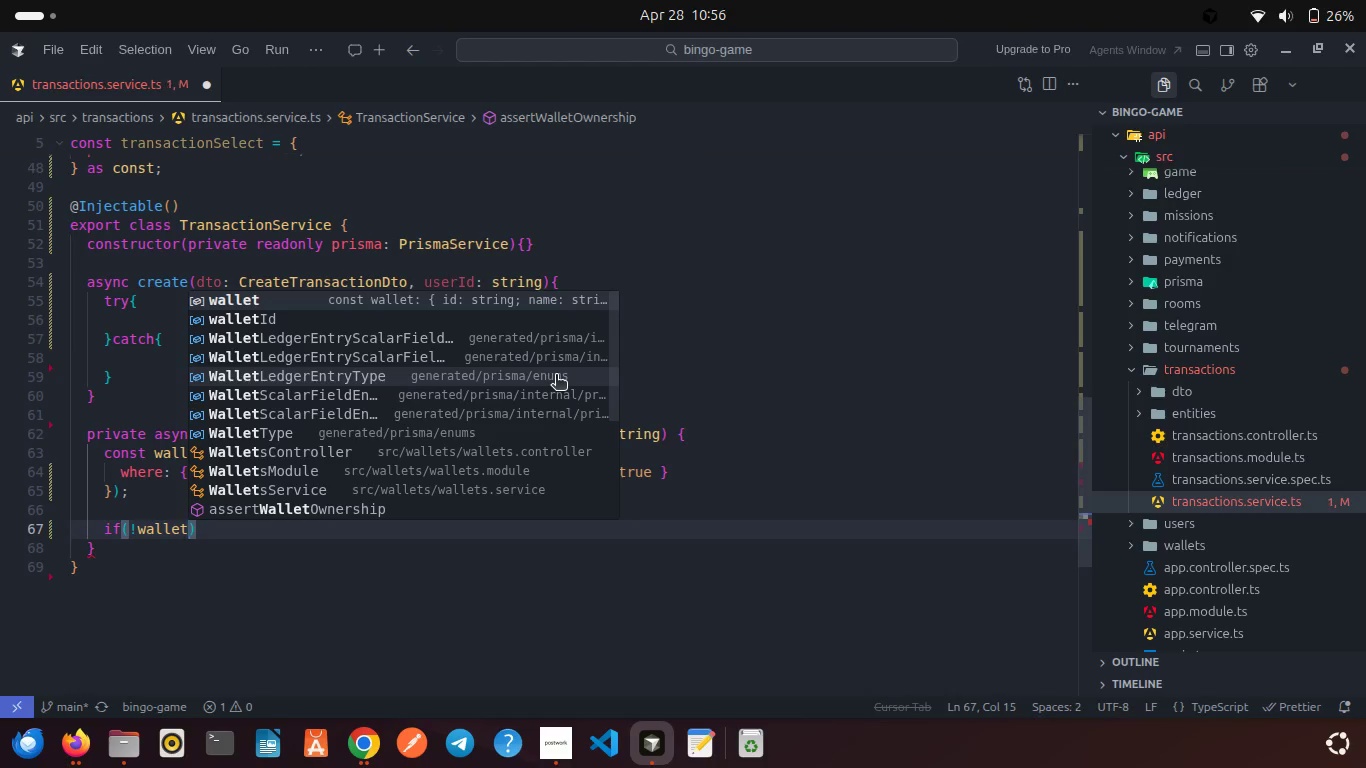 
key(ArrowRight)
 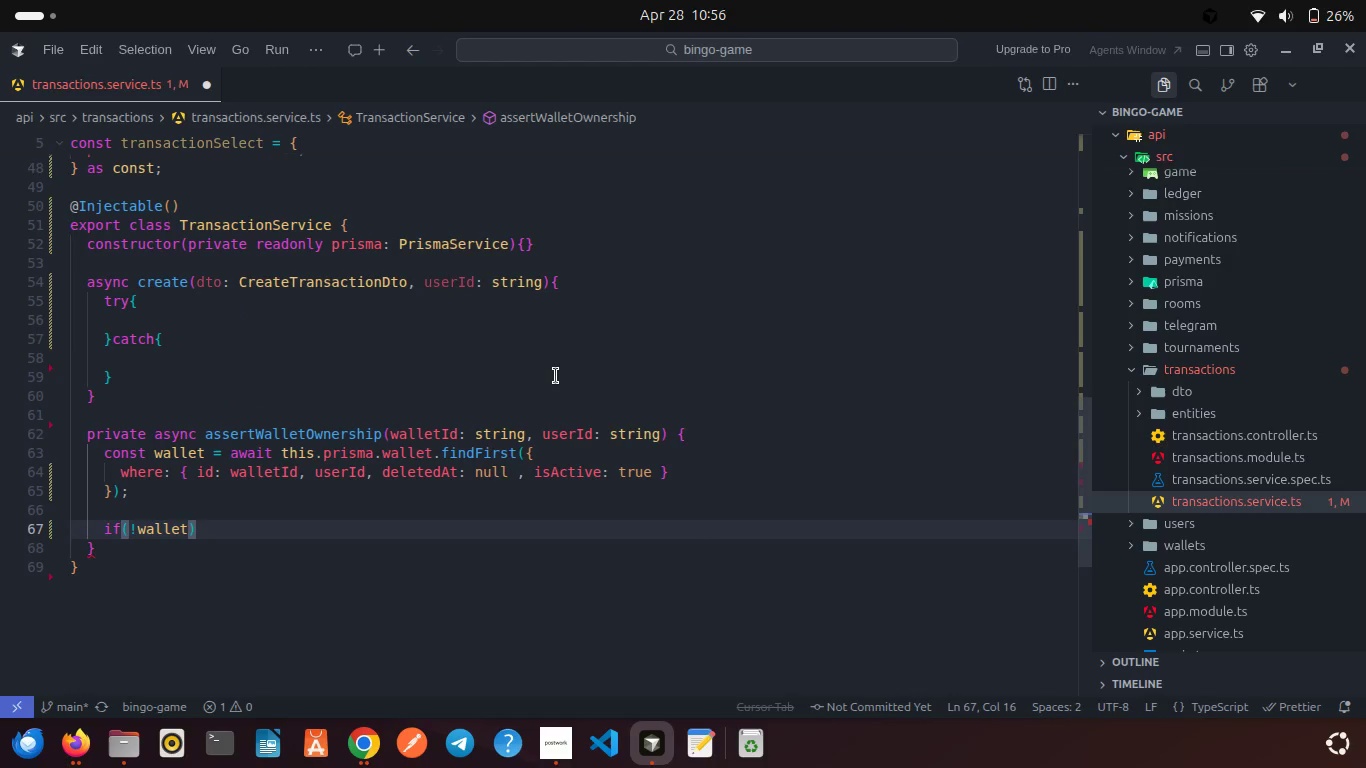 
type( retur)
 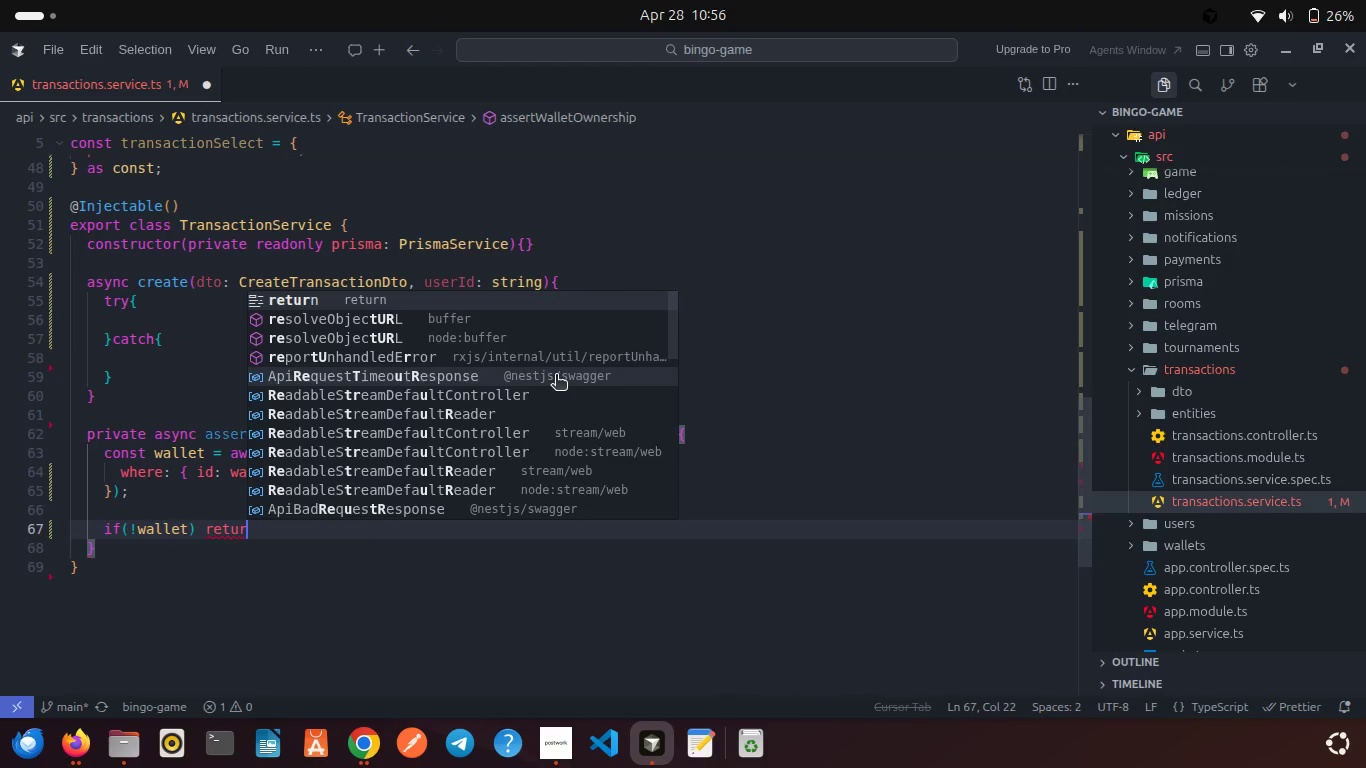 
key(Enter)
 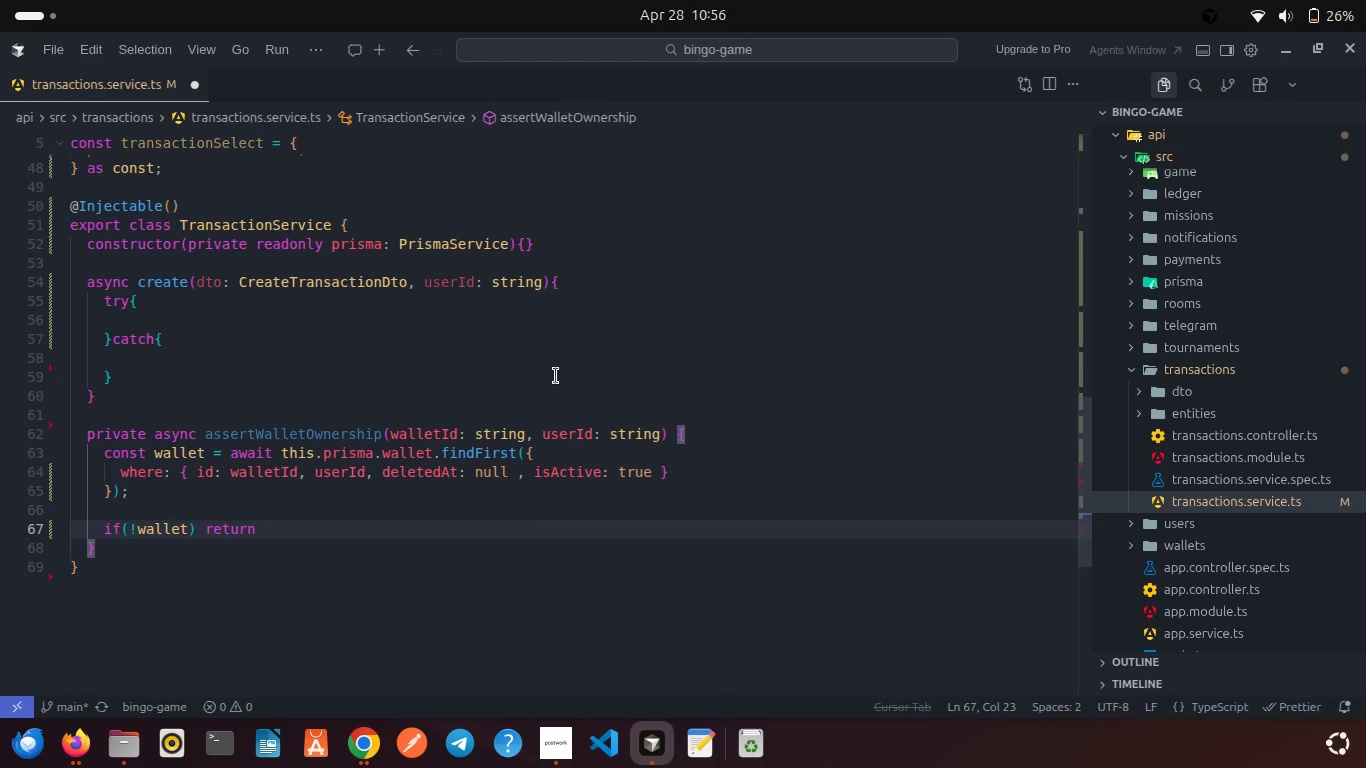 
type( new NofFou)
key(Backspace)
key(Backspace)
key(Backspace)
key(Backspace)
type(tf)
 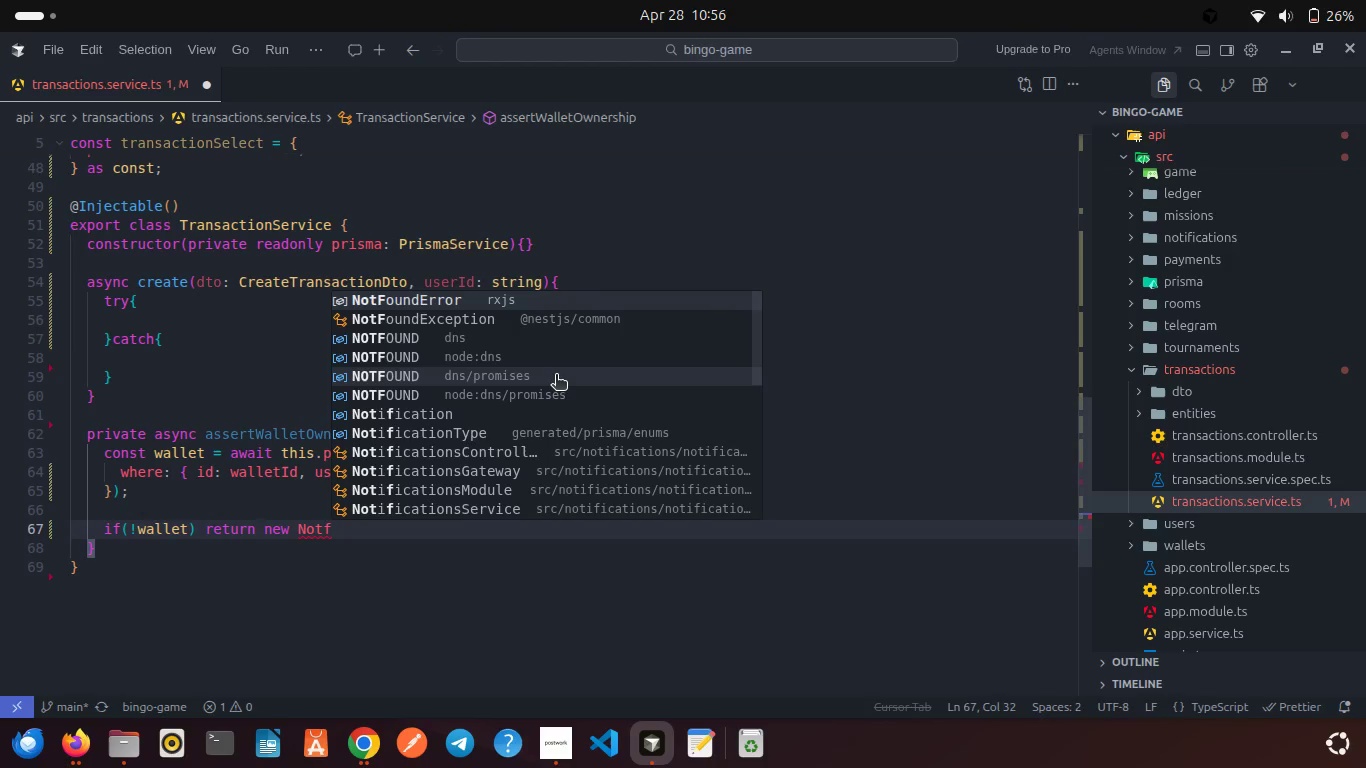 
key(ArrowDown)
 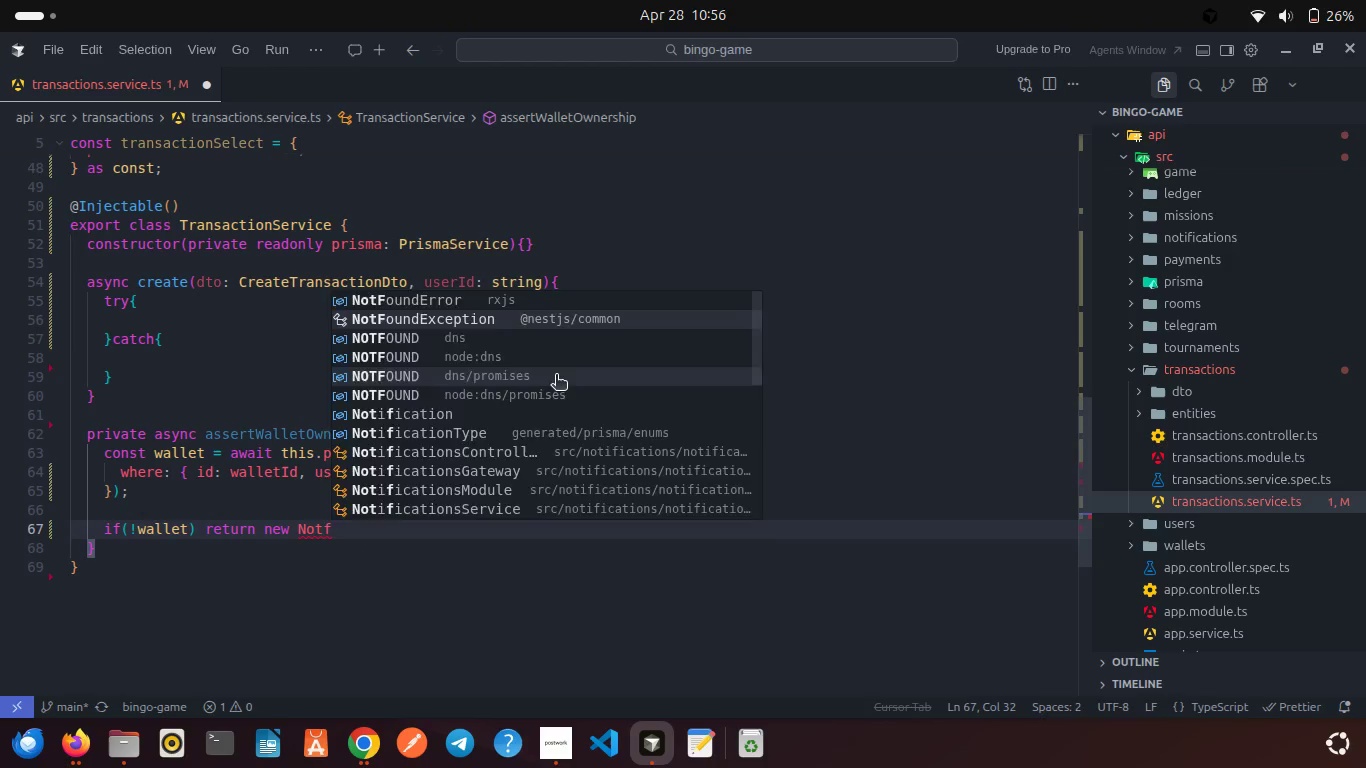 
key(Enter)
 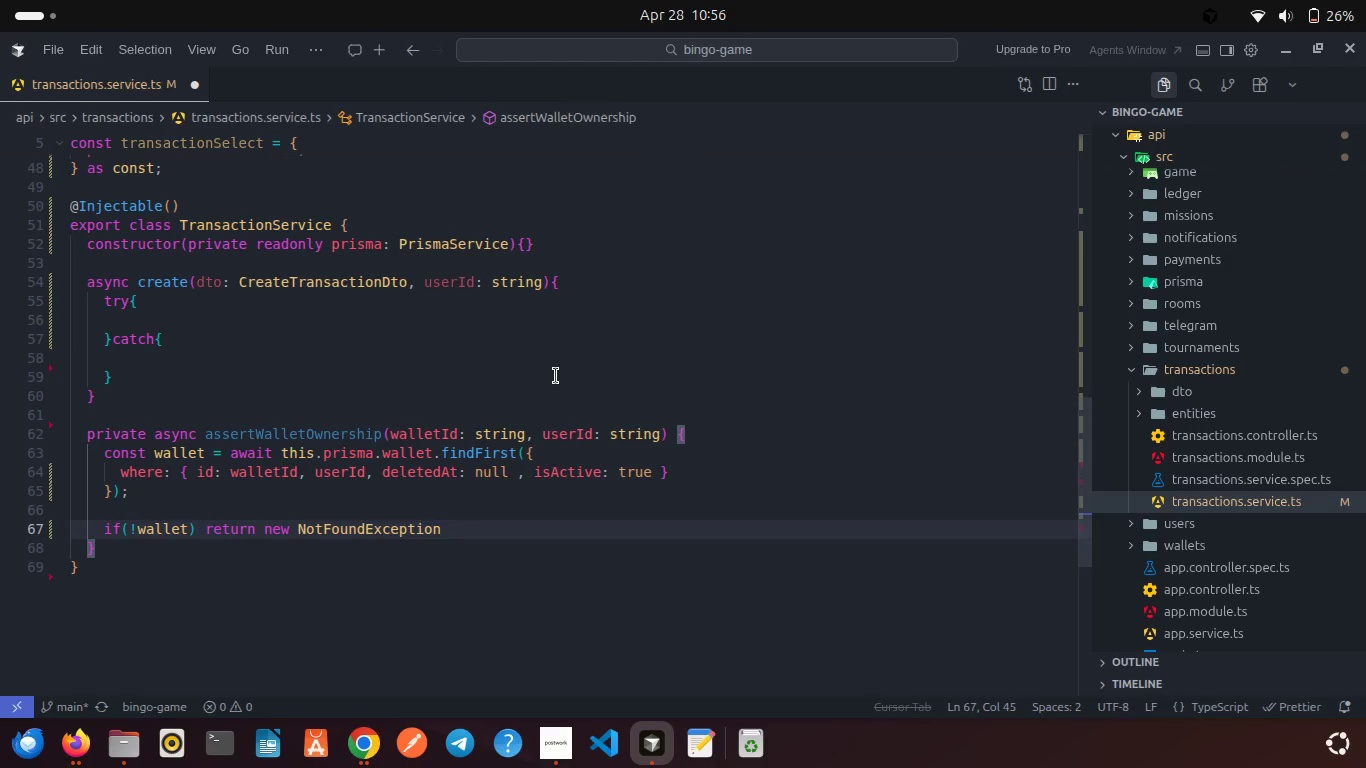 
type((`Wallet ${wall)
 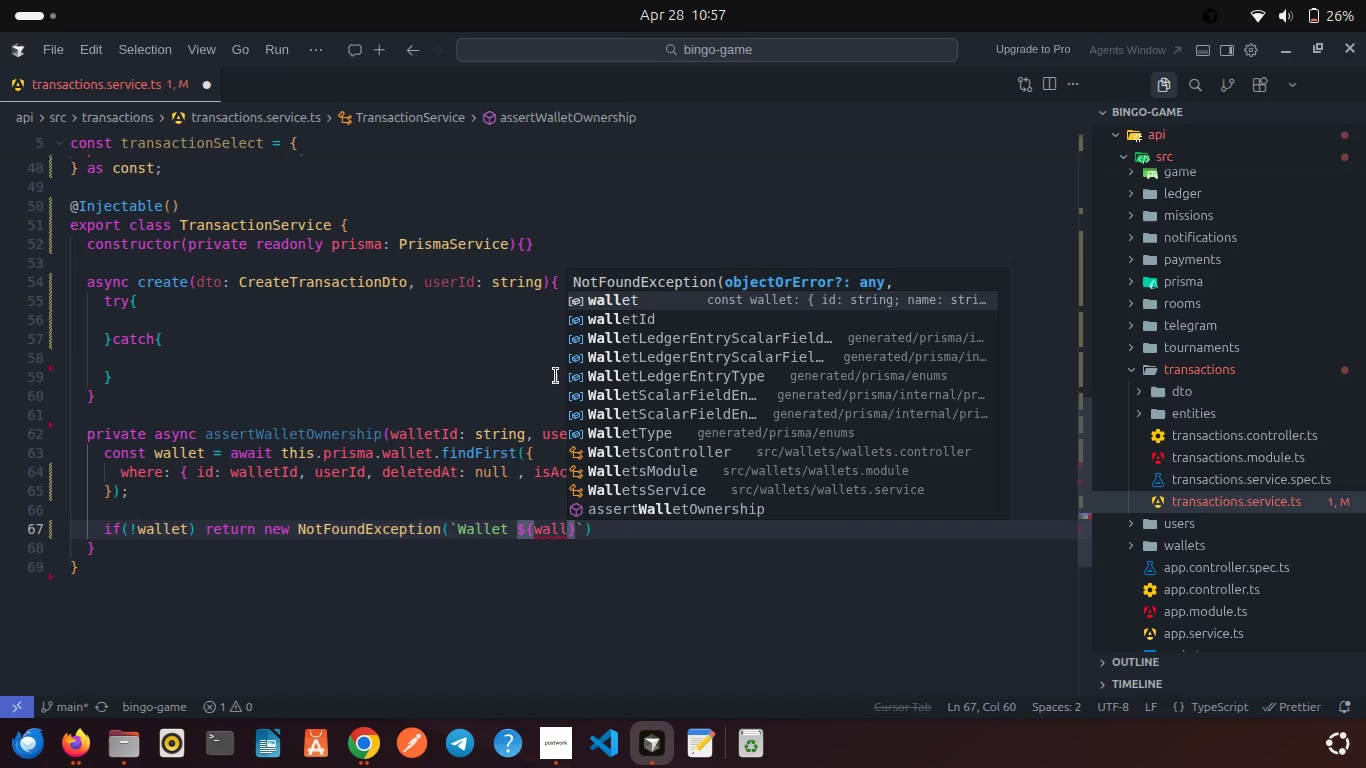 
key(ArrowDown)
 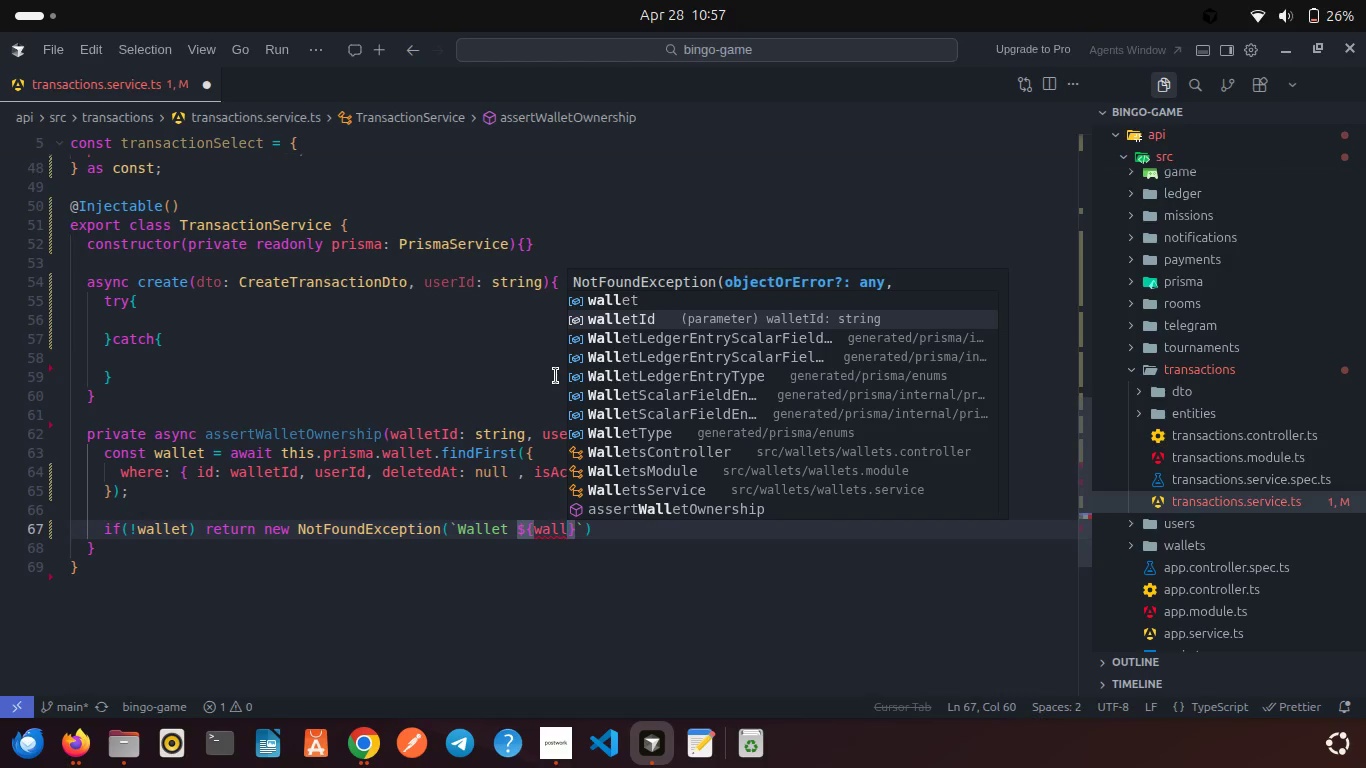 
key(Enter)
 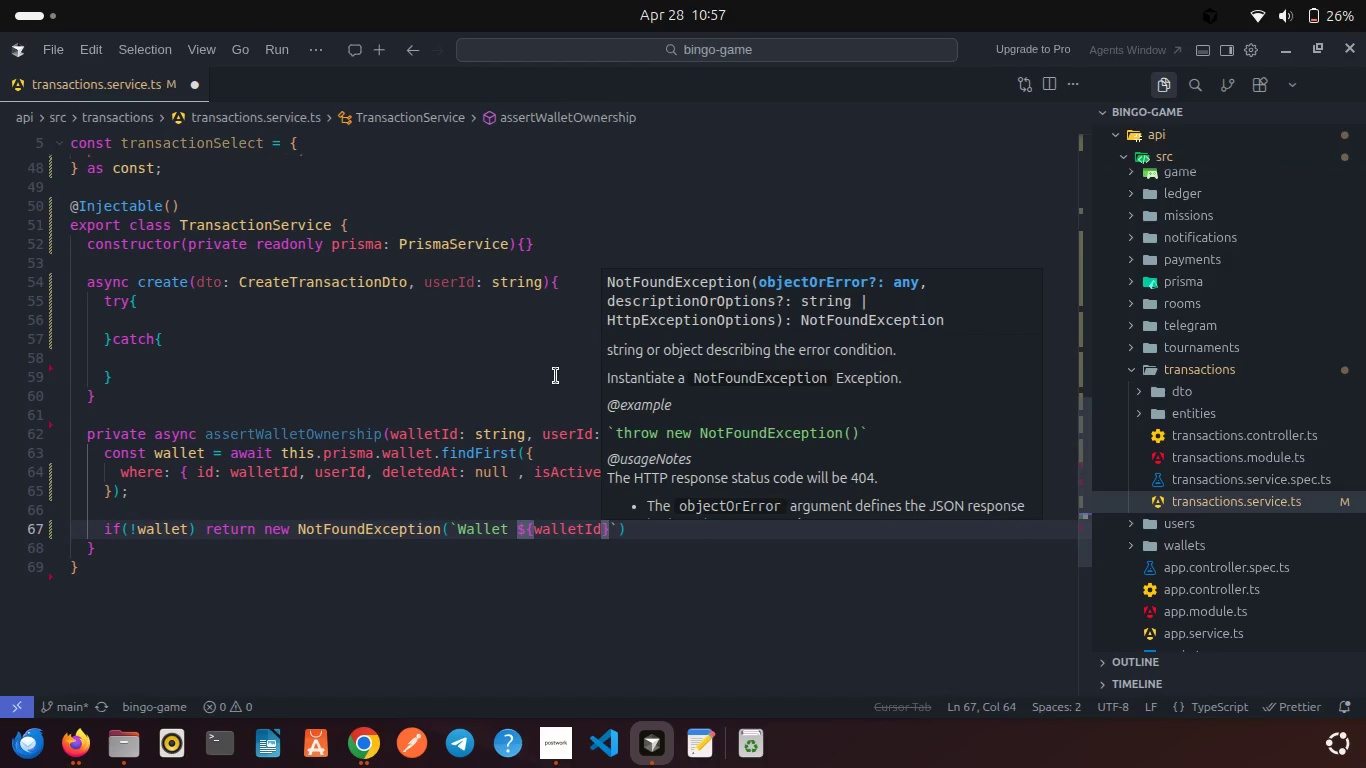 
key(ArrowRight)
 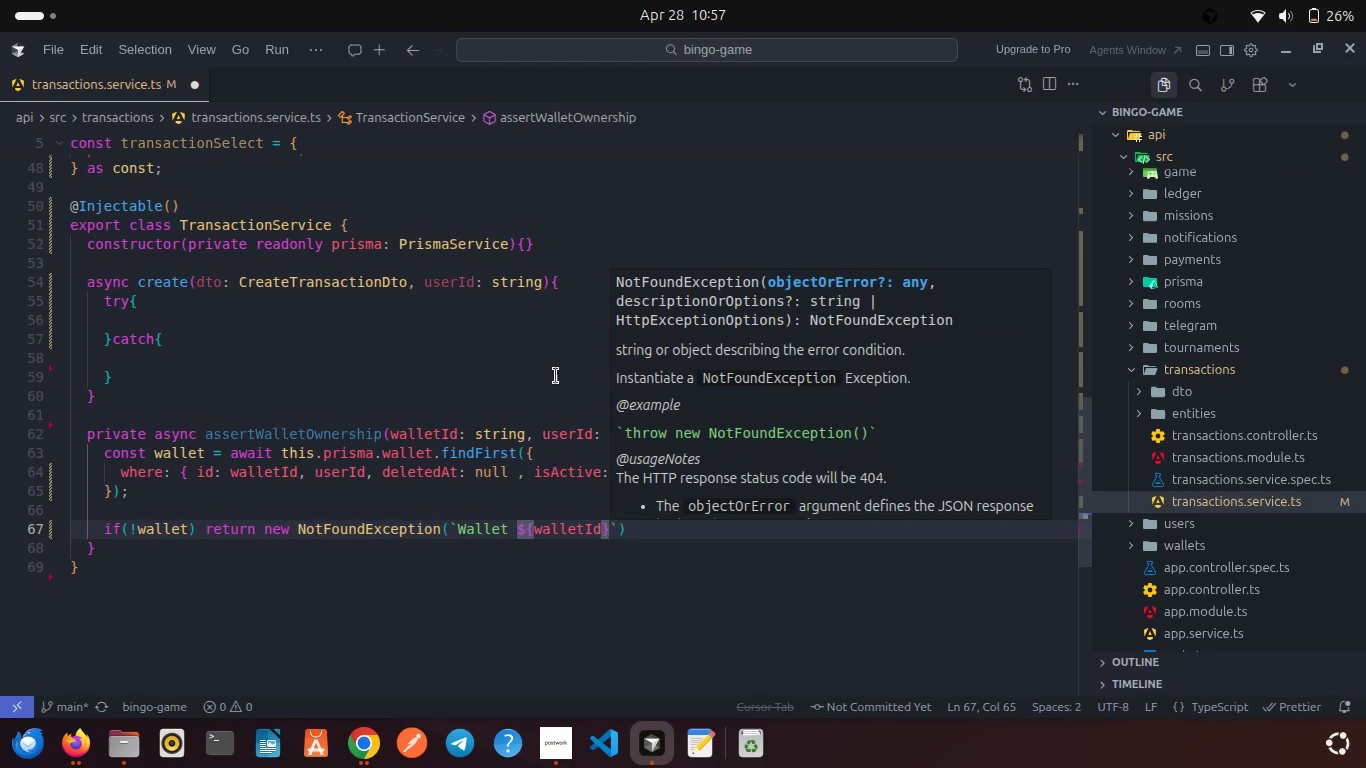 
type( not found)
 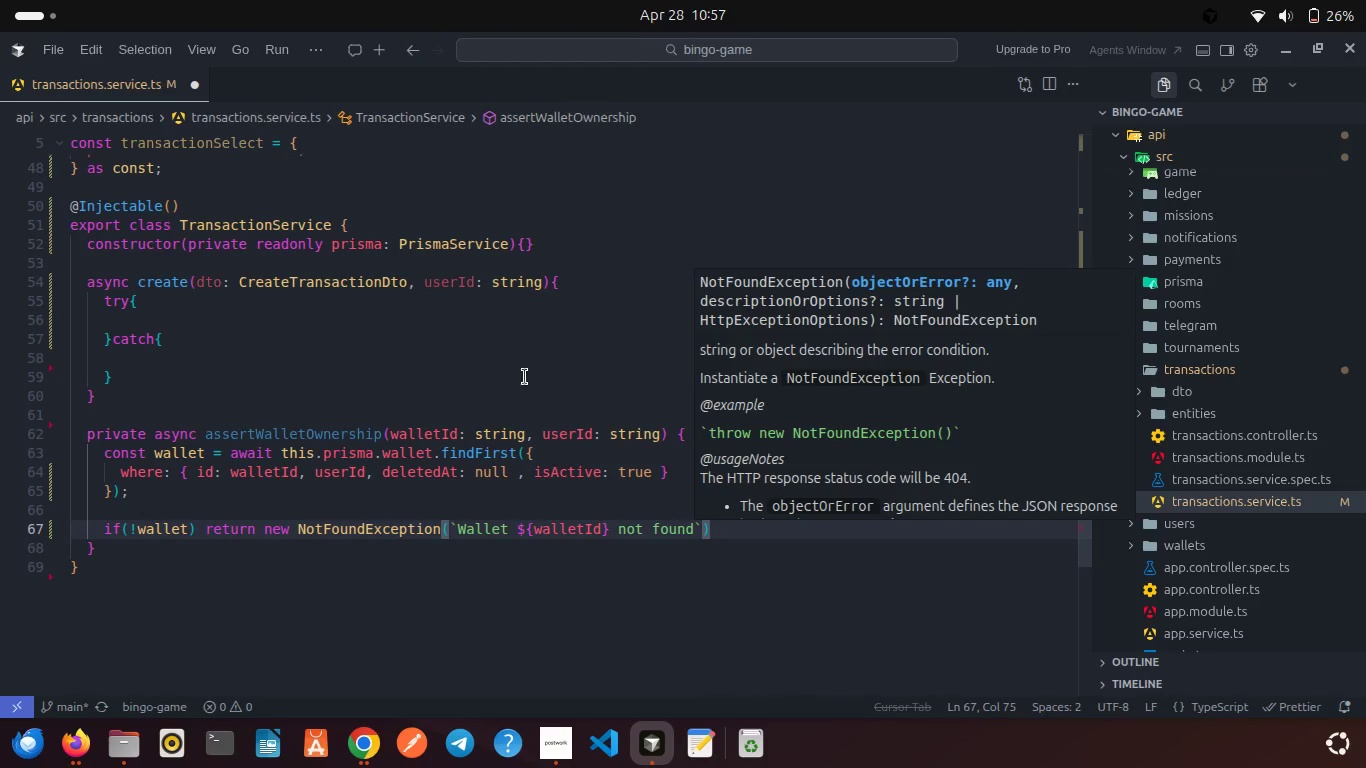 
key(ArrowRight)
 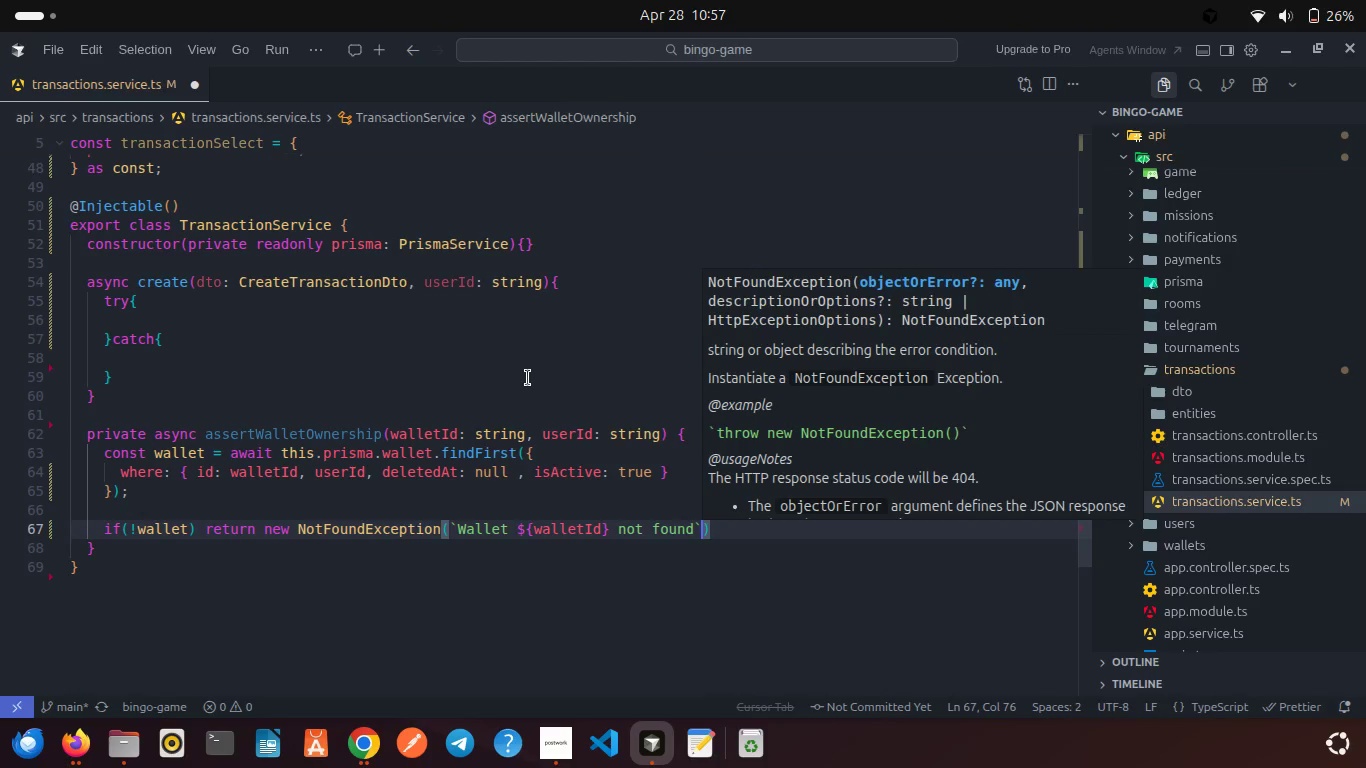 
key(ArrowRight)
 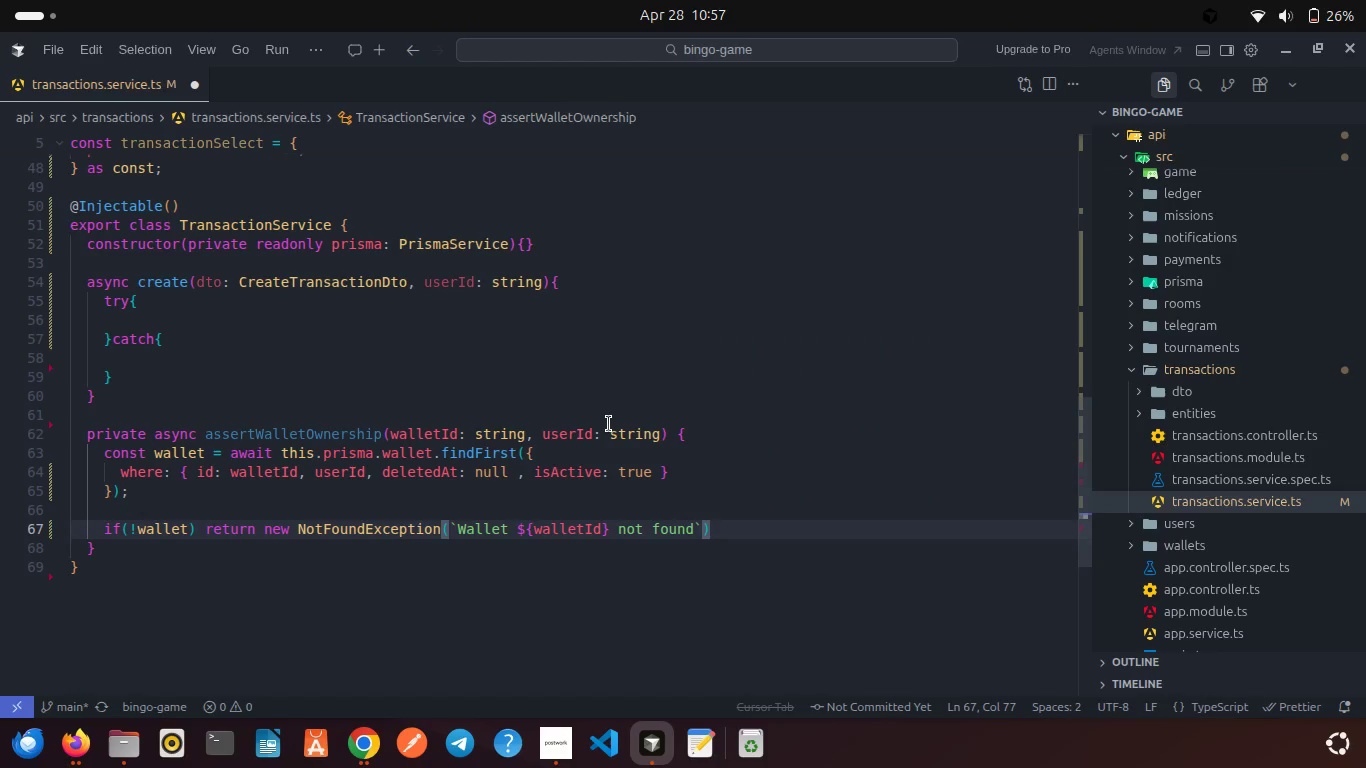 
key(Semicolon)
 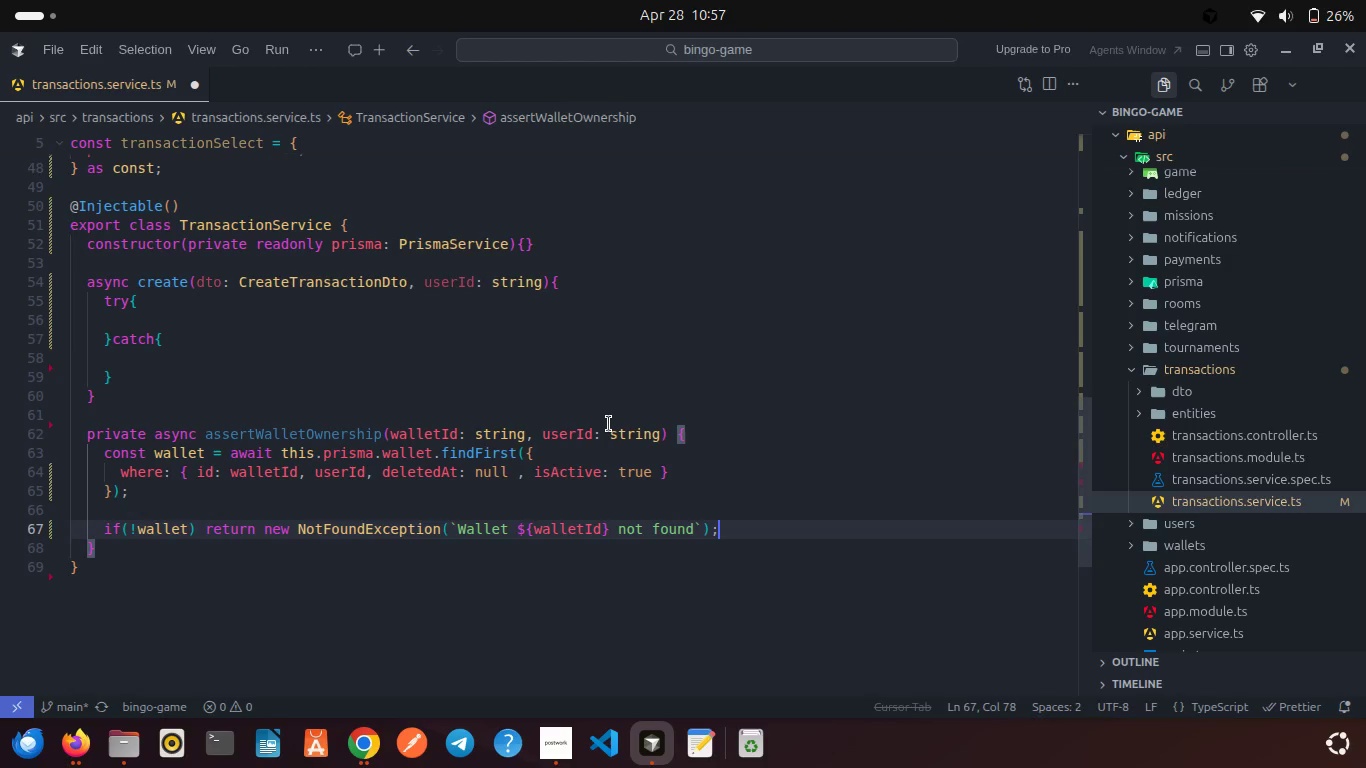 
key(Enter)
 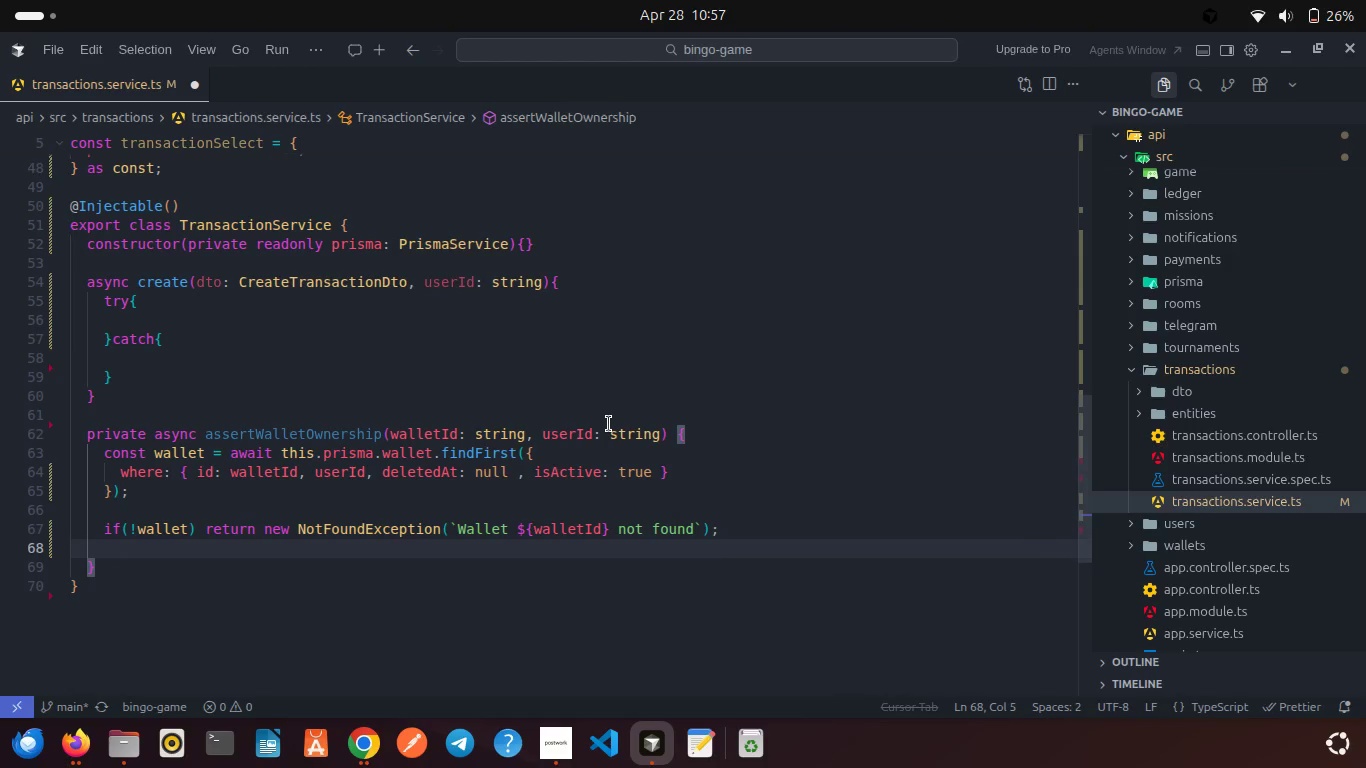 
type(retur)
 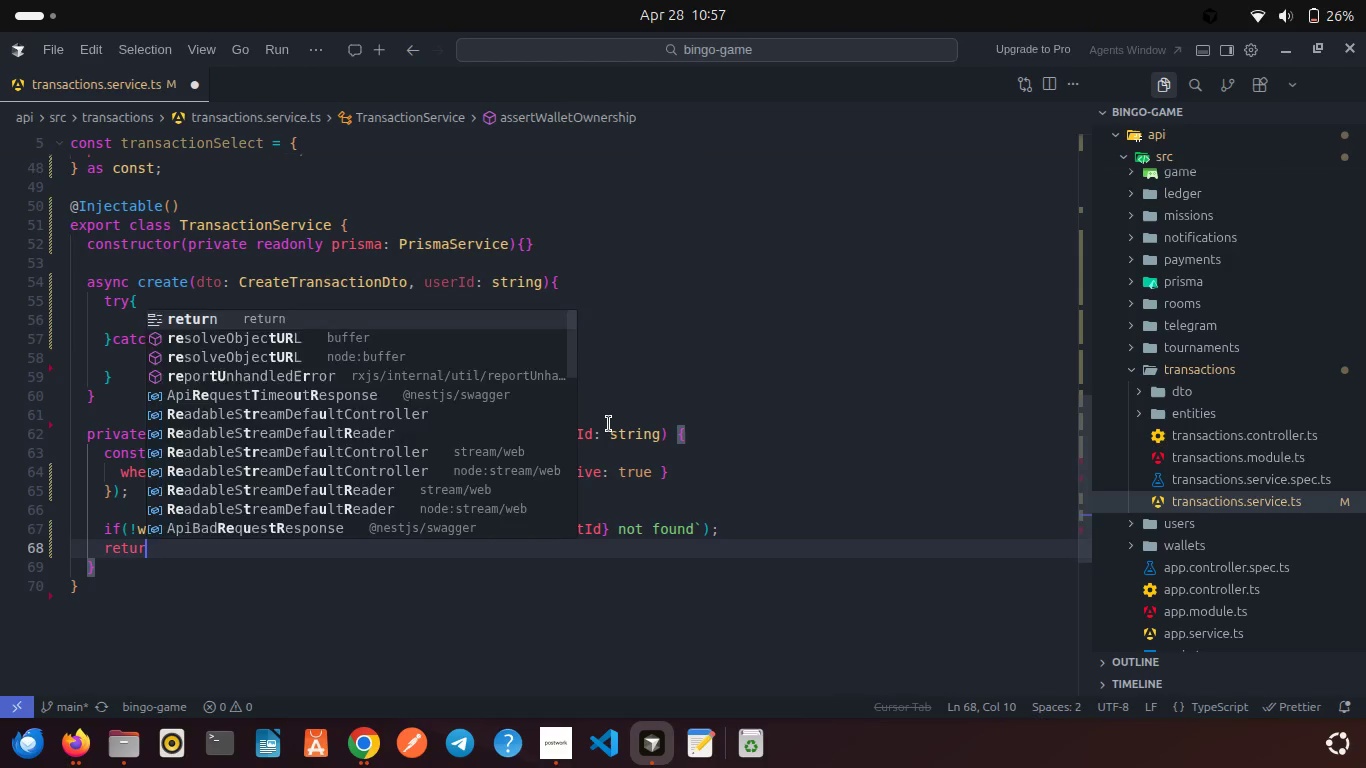 
key(Enter)
 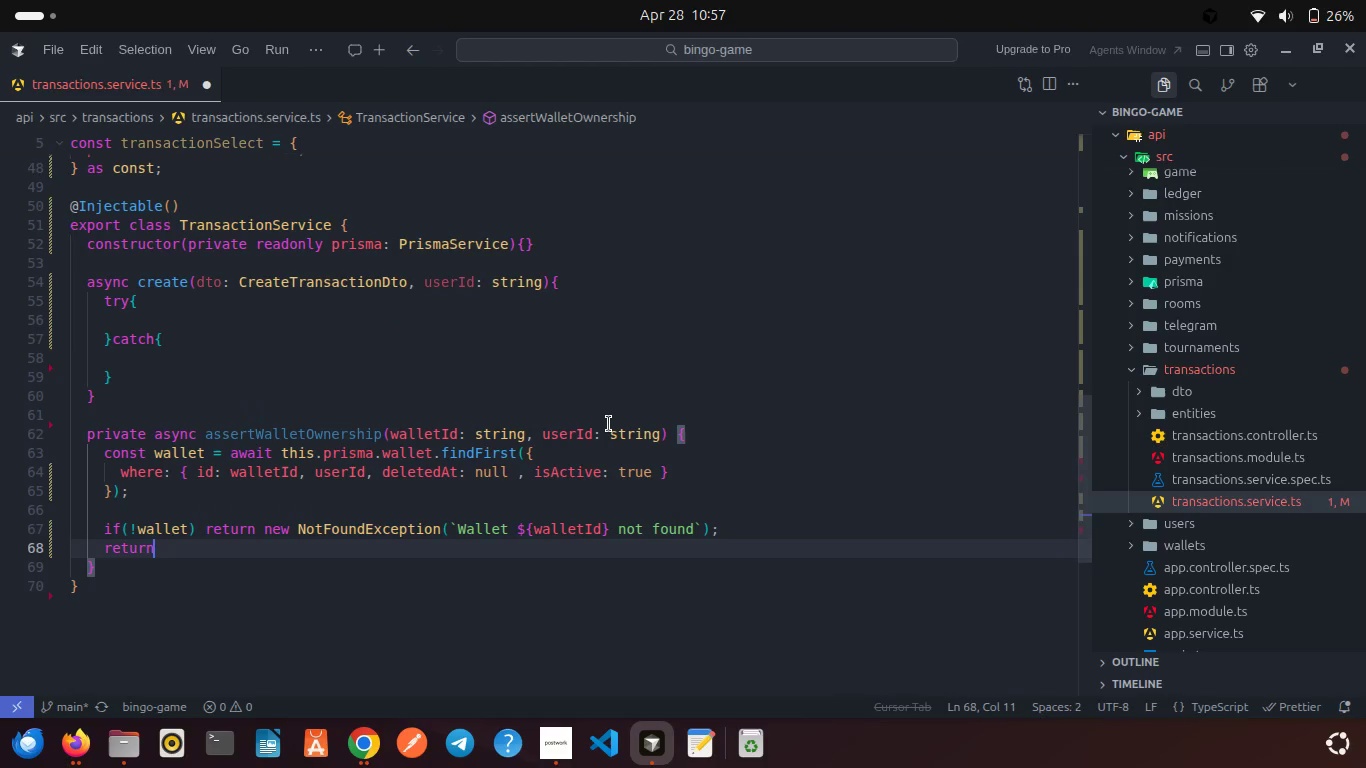 
type( wal)
 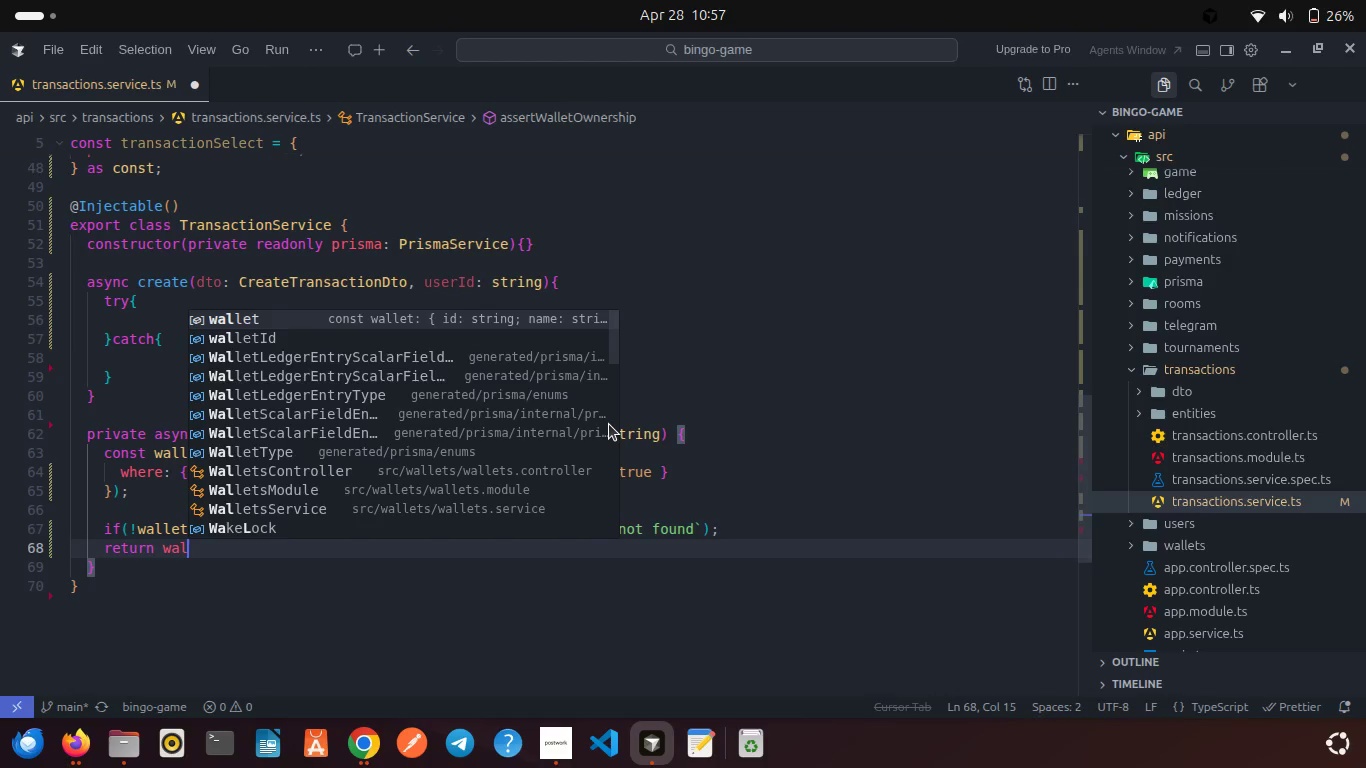 
key(Enter)
 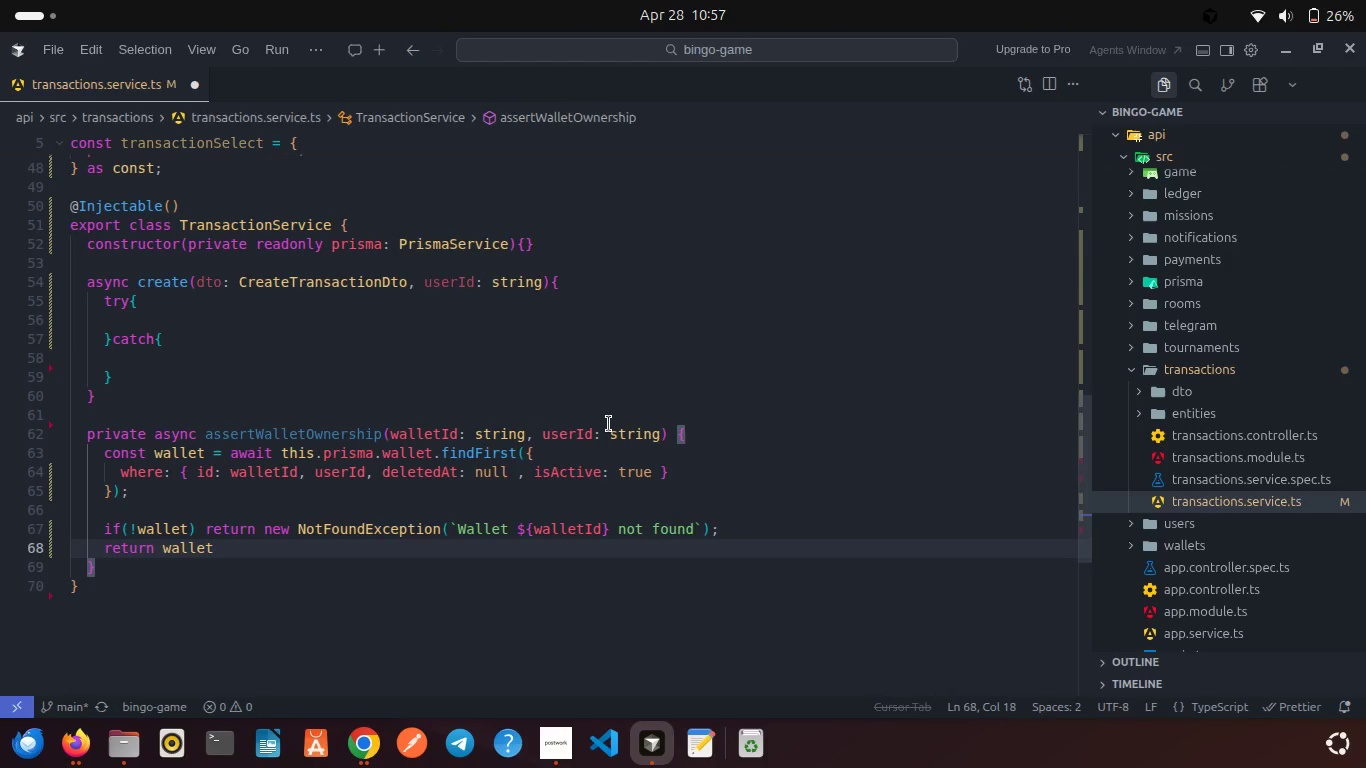 
key(Semicolon)
 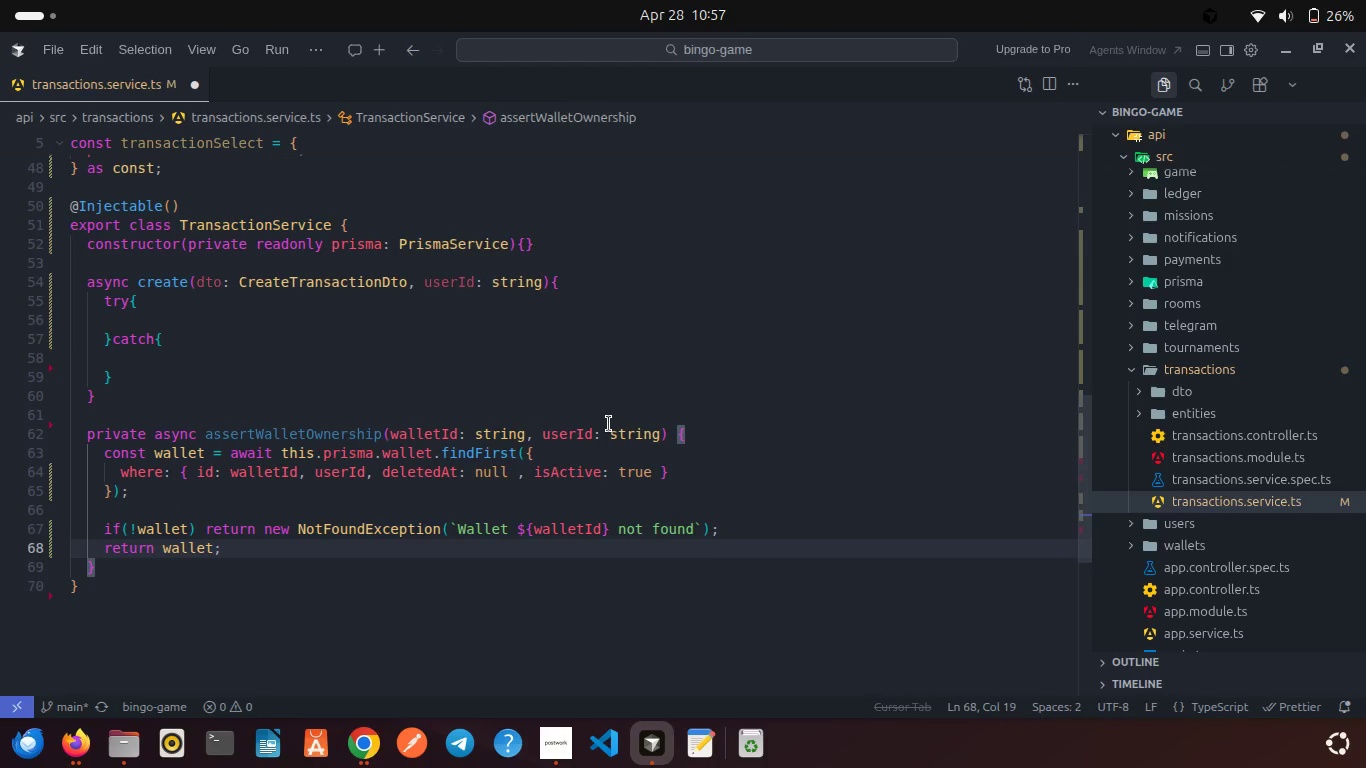 
key(Control+S)
 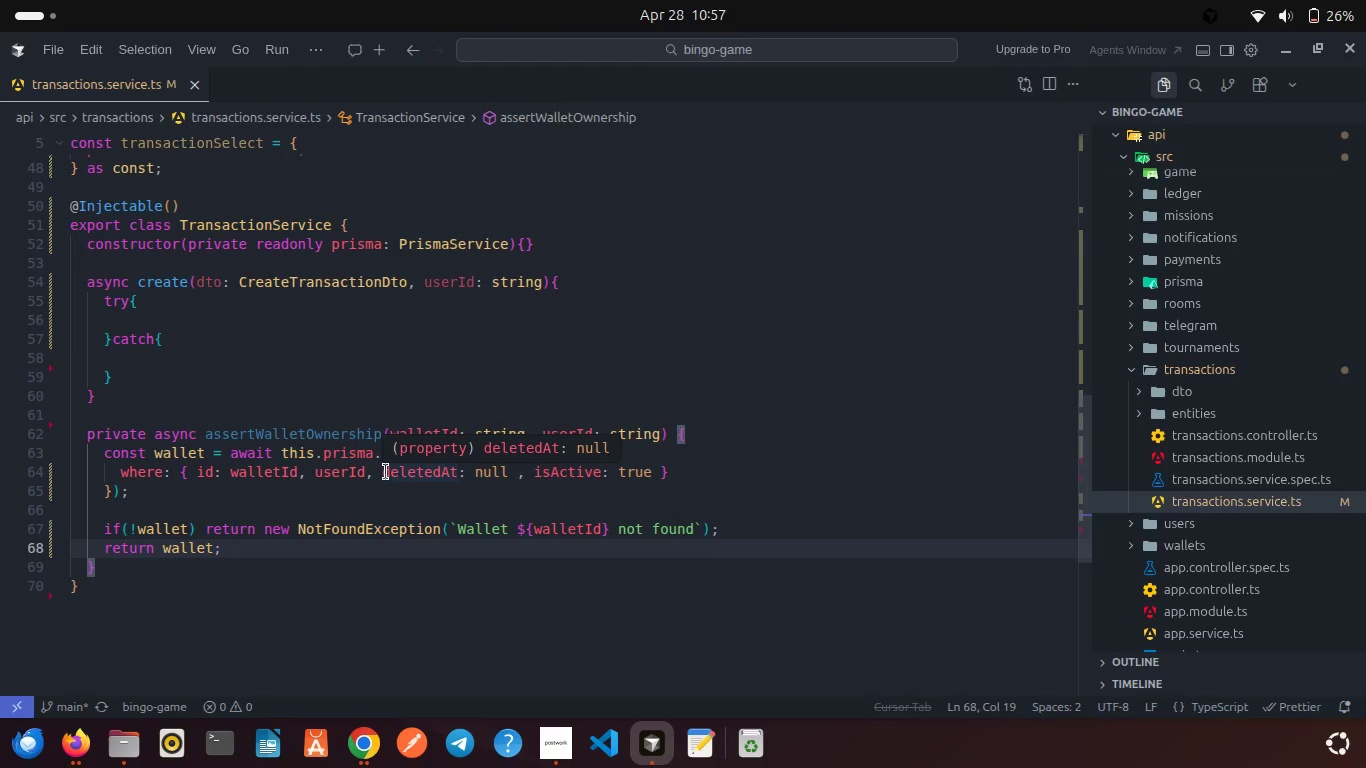 
scroll: coordinate [386, 472], scroll_direction: up, amount: 1.0
 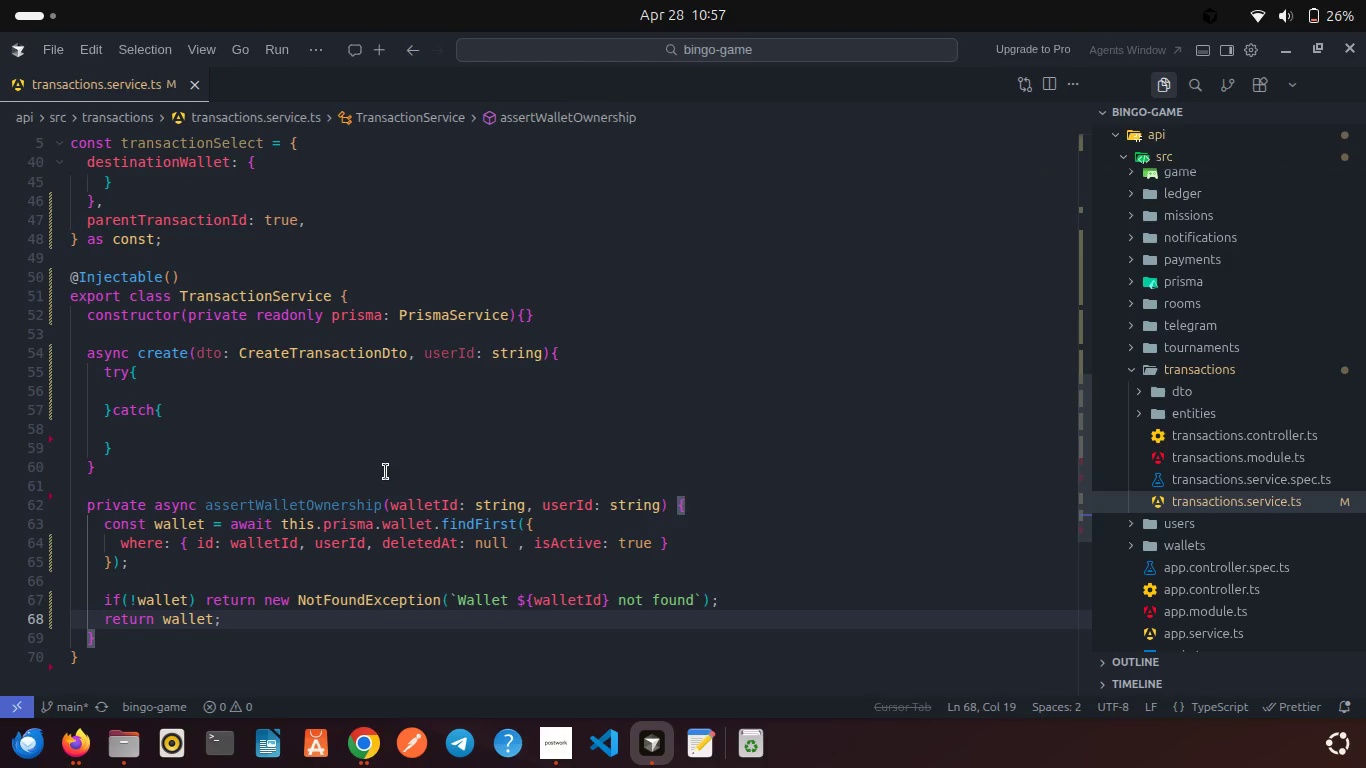 
wait(6.74)
 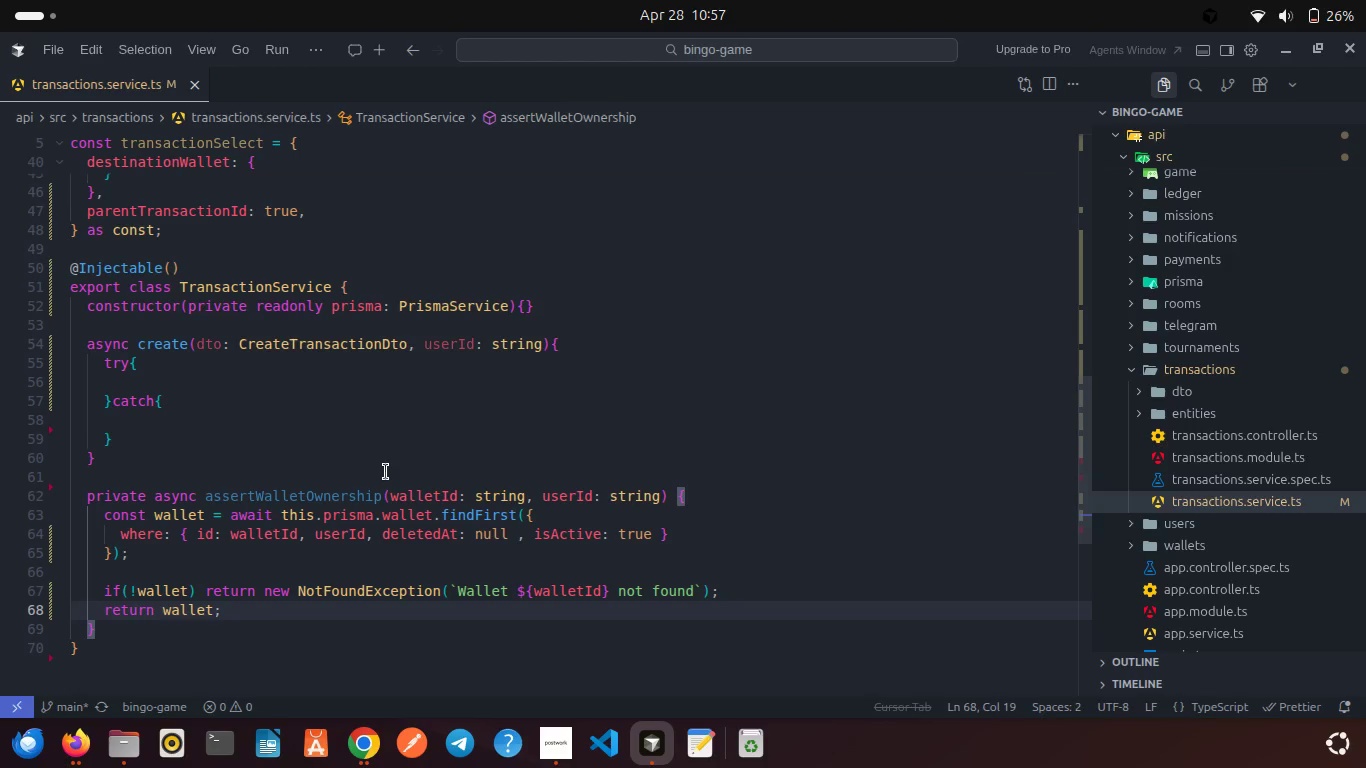 
scroll: coordinate [386, 472], scroll_direction: up, amount: 1.0
 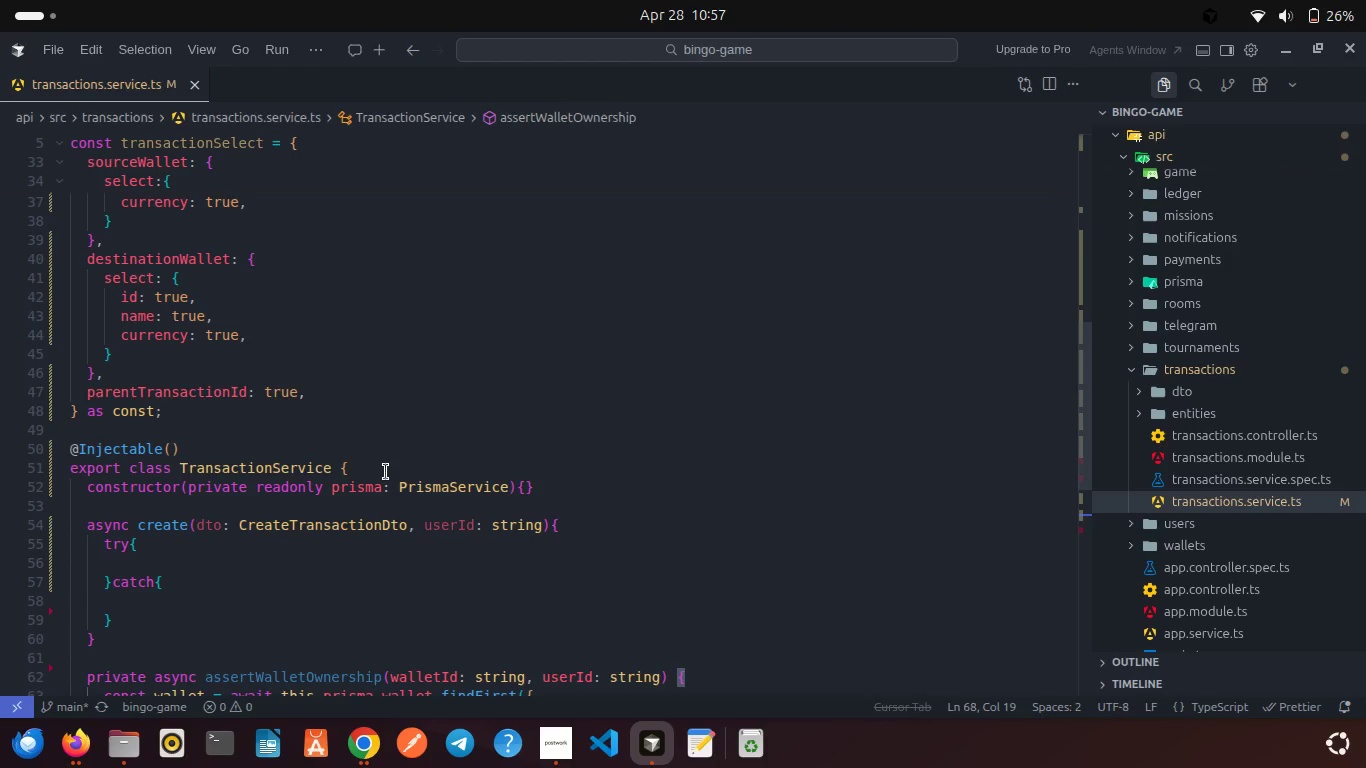 
wait(5.77)
 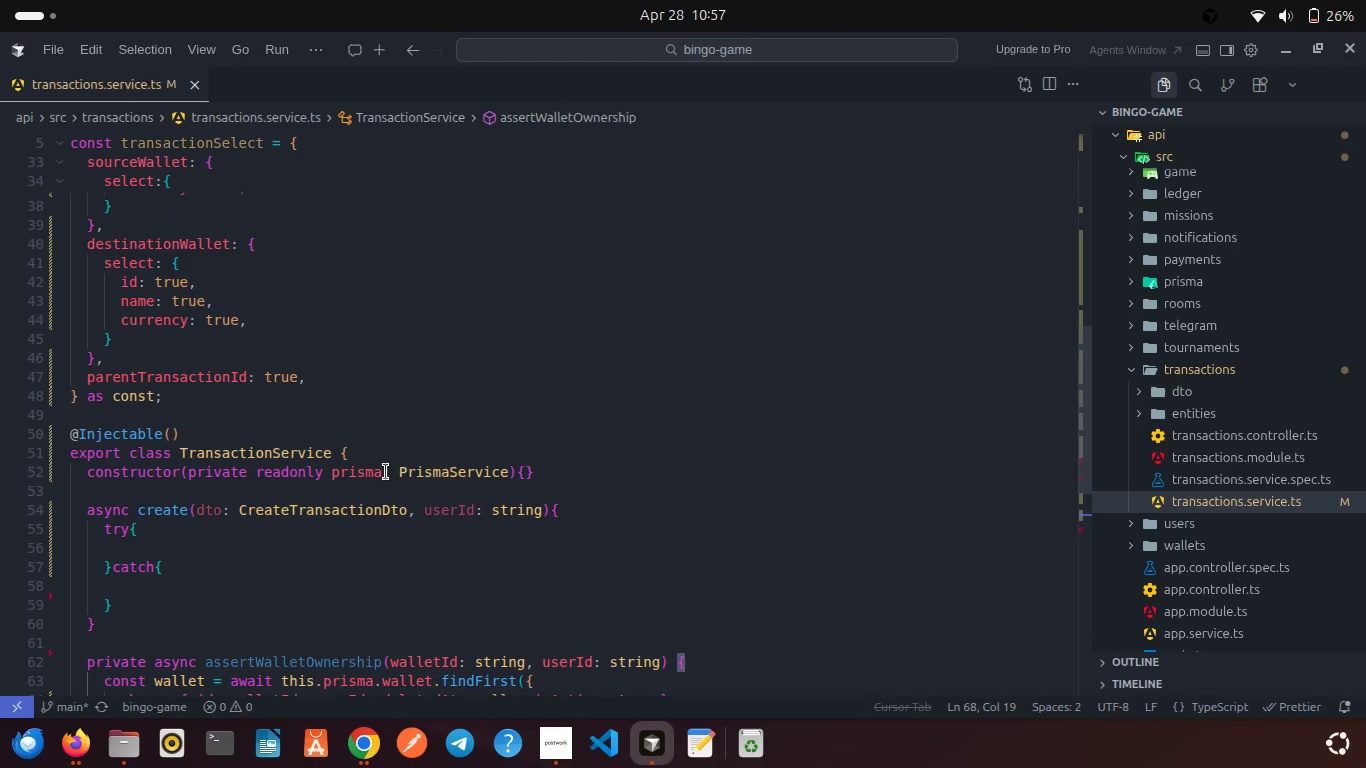 
scroll: coordinate [386, 472], scroll_direction: up, amount: 5.0
 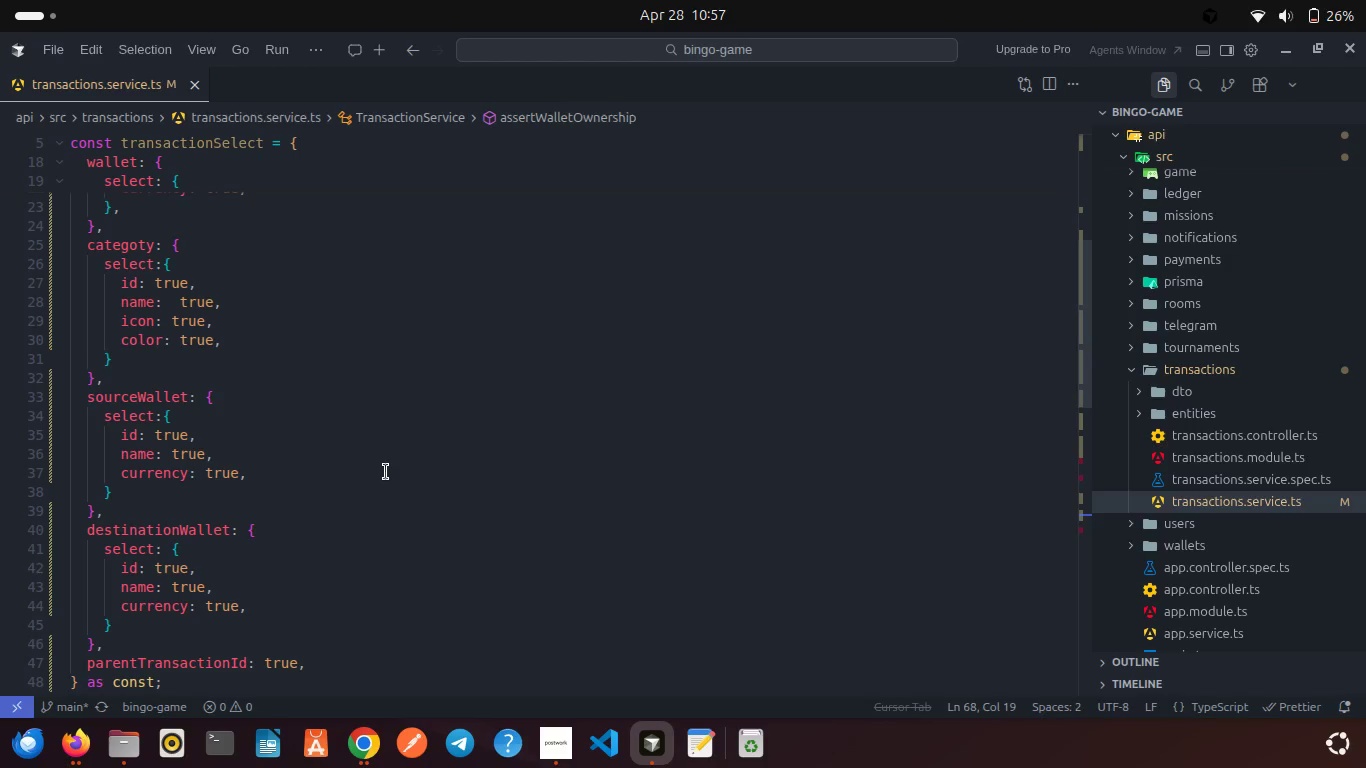 
scroll: coordinate [386, 472], scroll_direction: up, amount: 6.0
 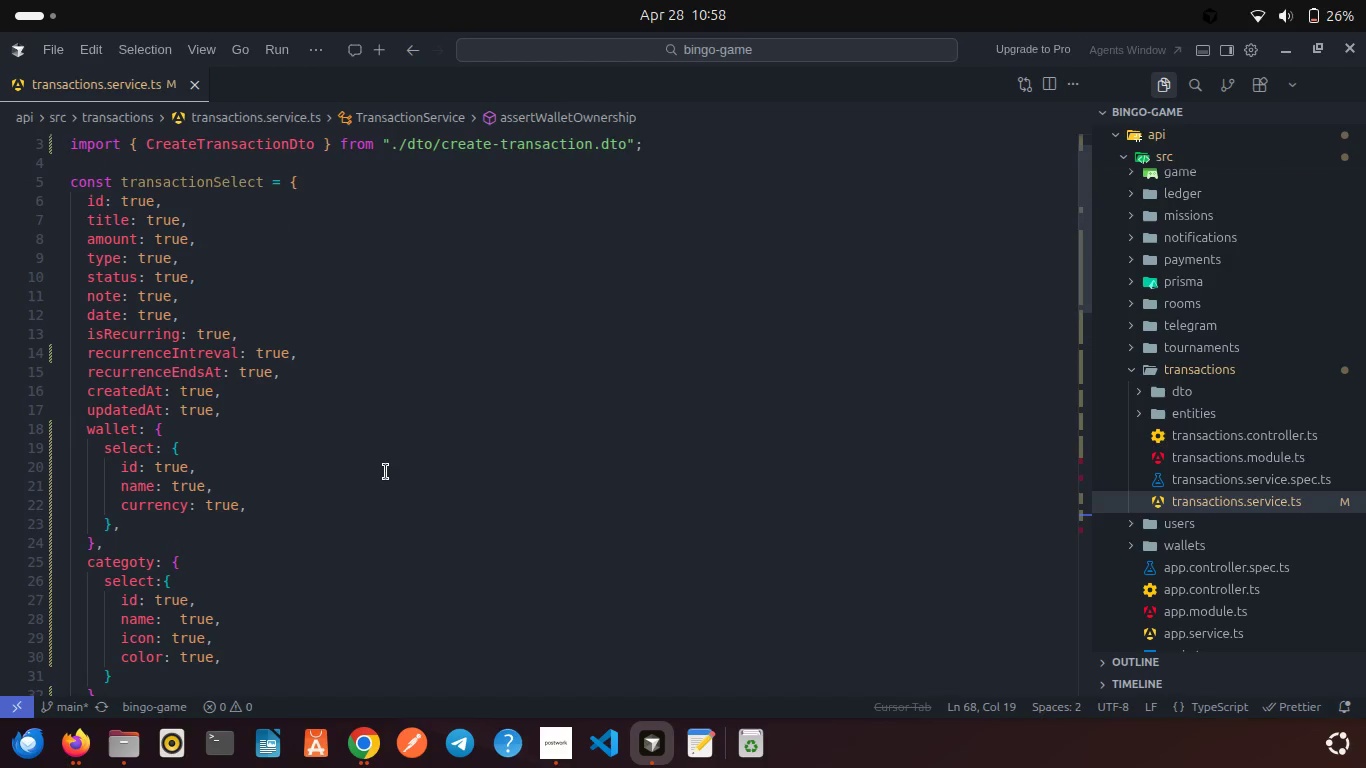 
scroll: coordinate [386, 472], scroll_direction: down, amount: 13.0
 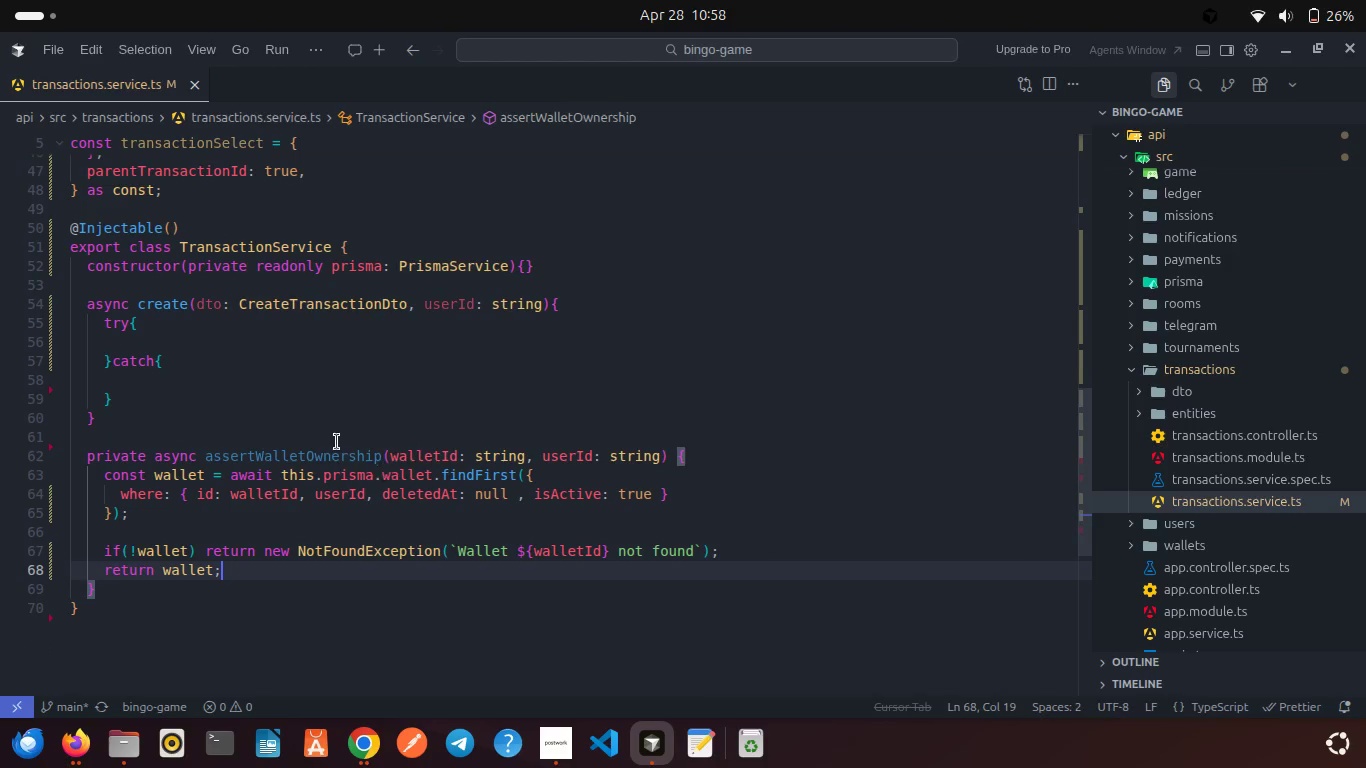 
wait(5.85)
 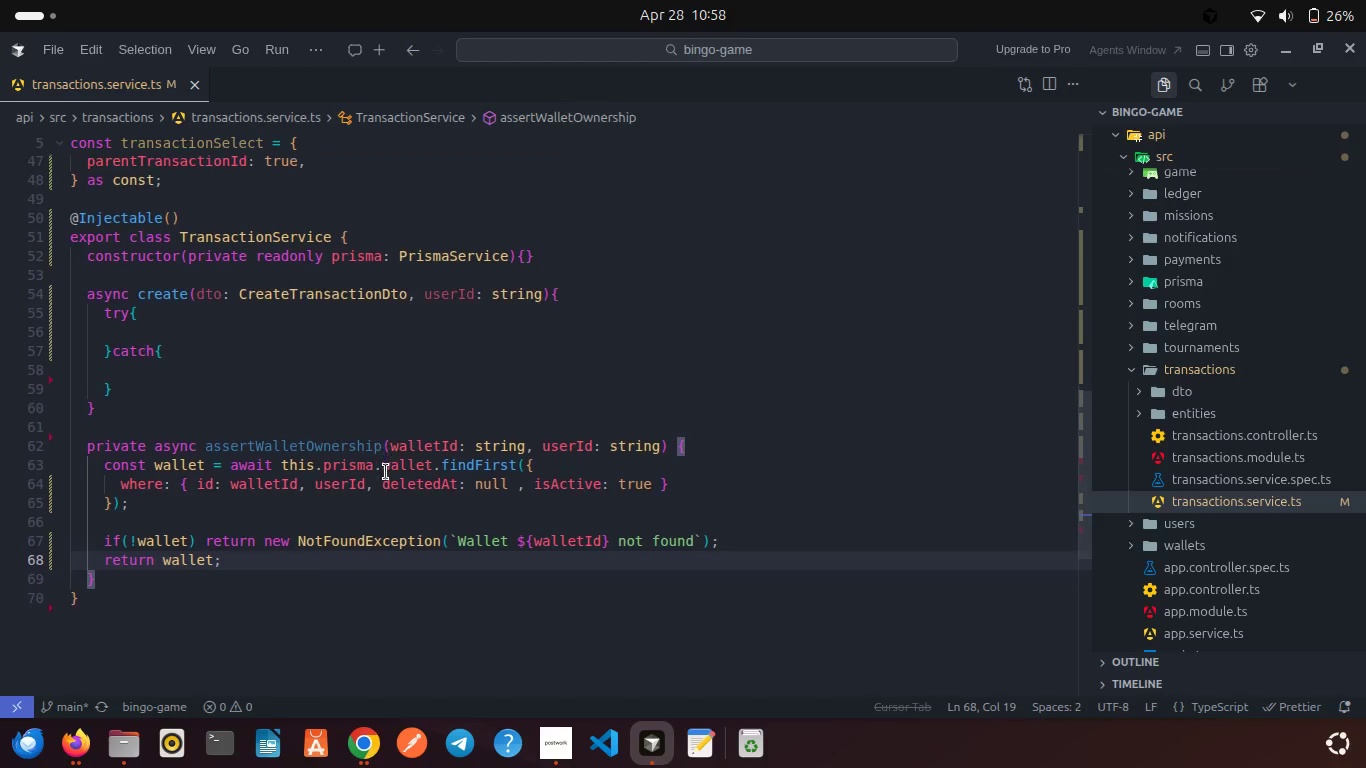 
scroll: coordinate [298, 412], scroll_direction: up, amount: 2.0
 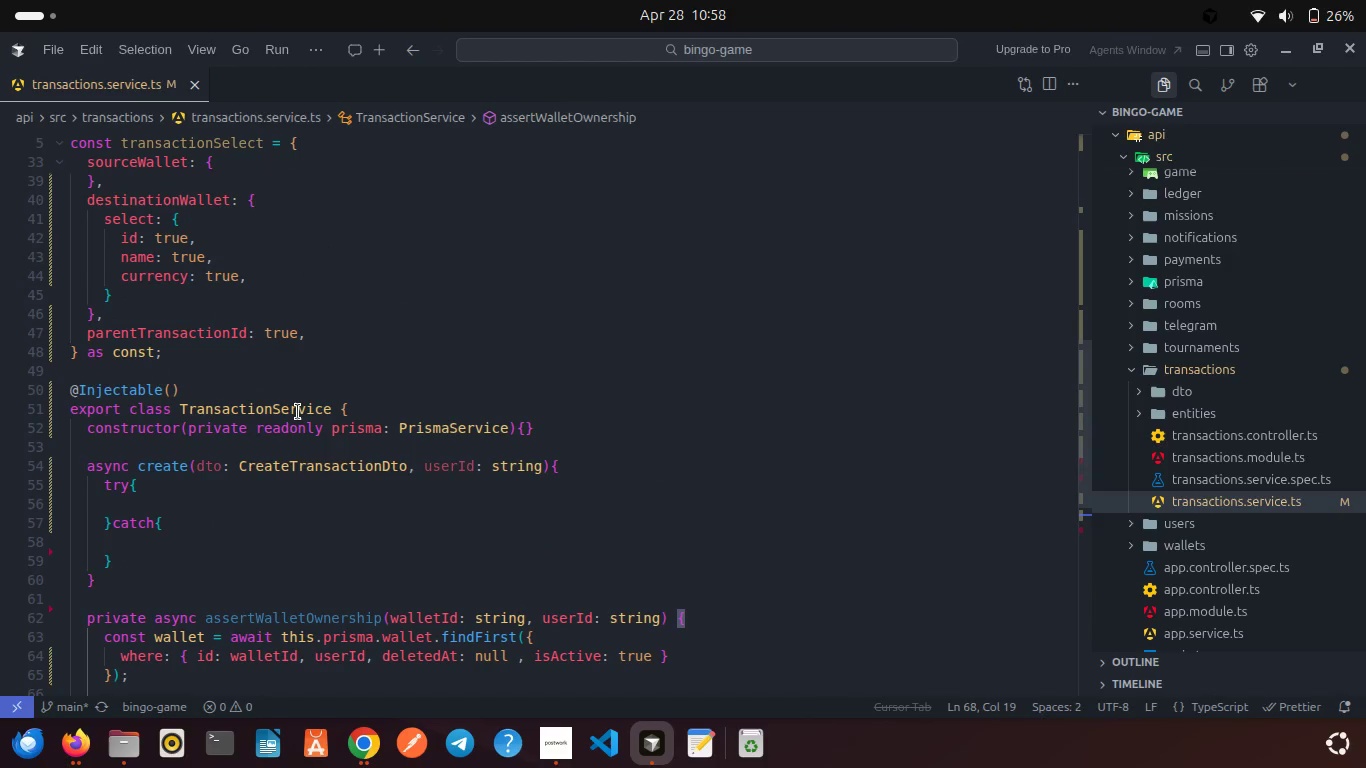 
wait(8.9)
 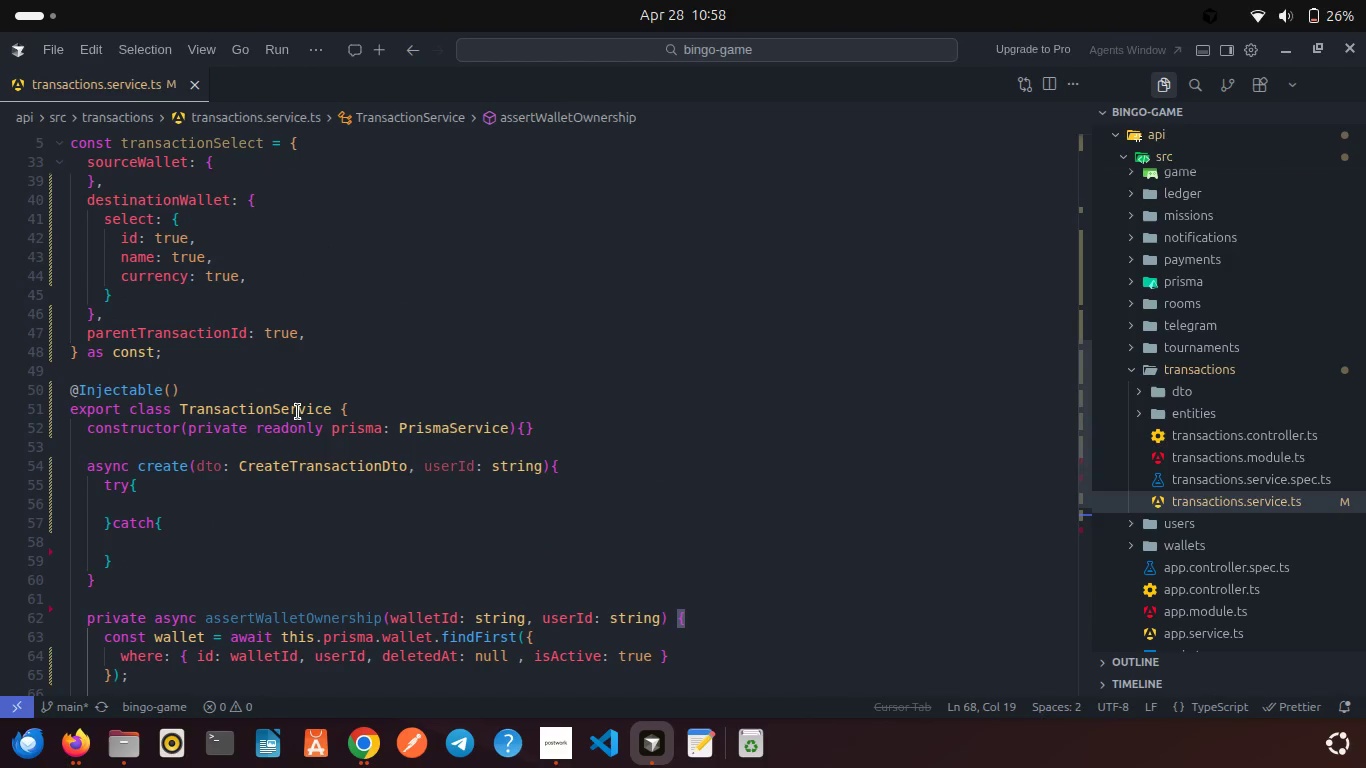 
left_click([130, 510])
 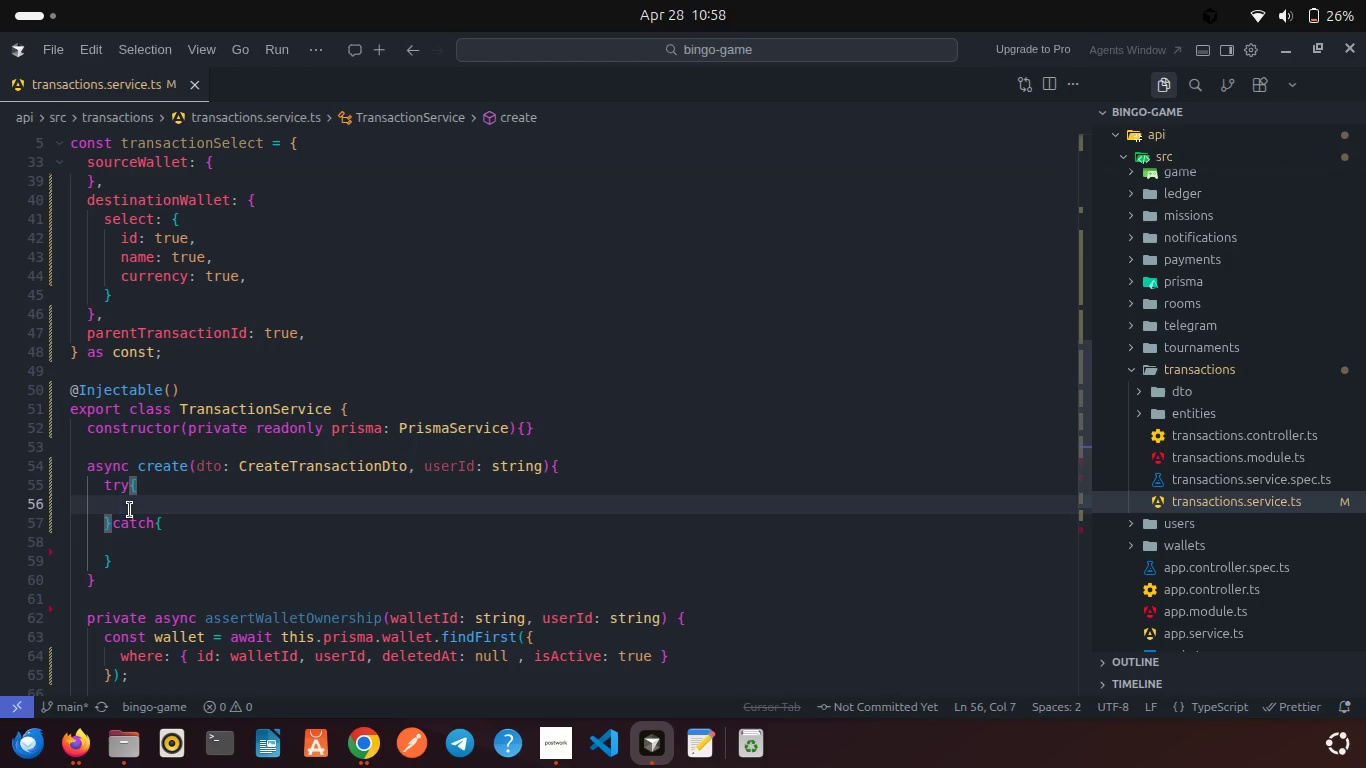 
key(Backspace)
 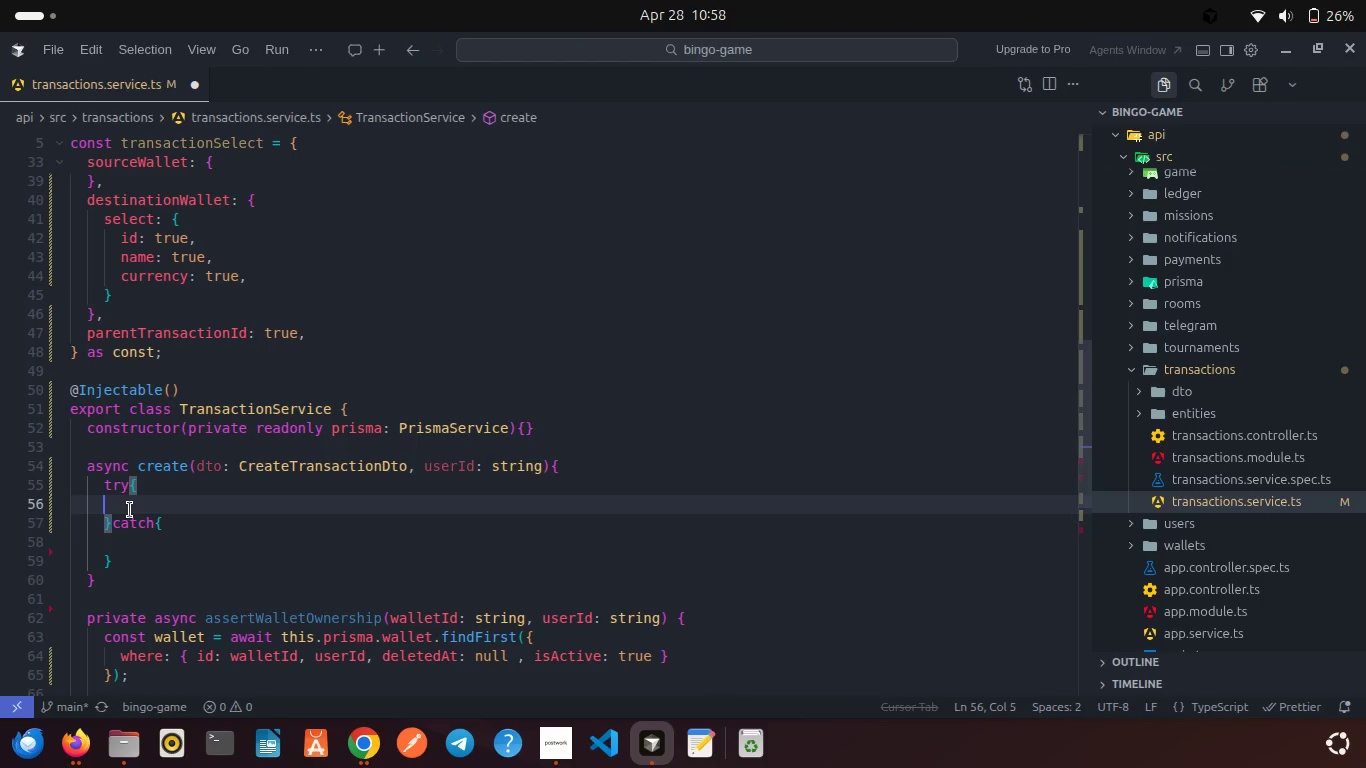 
key(Backspace)
 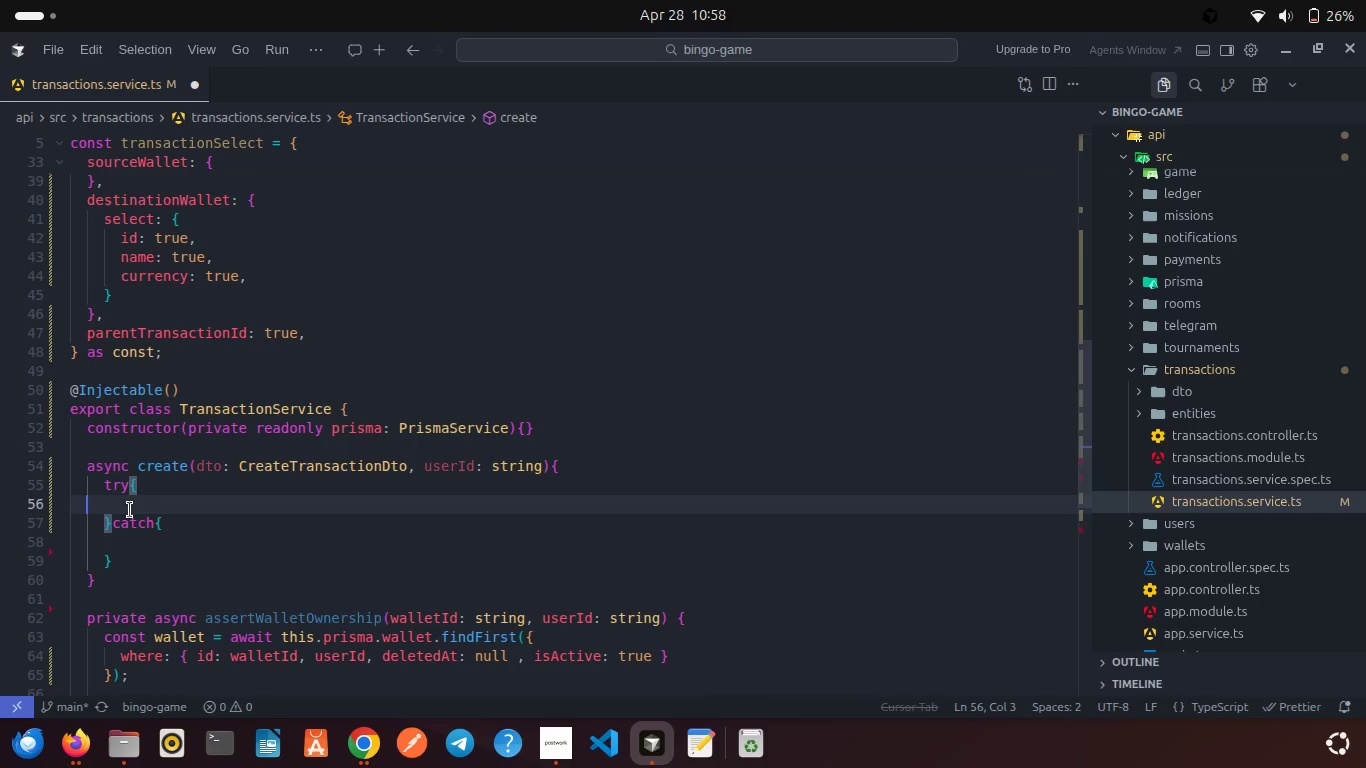 
key(Backspace)
 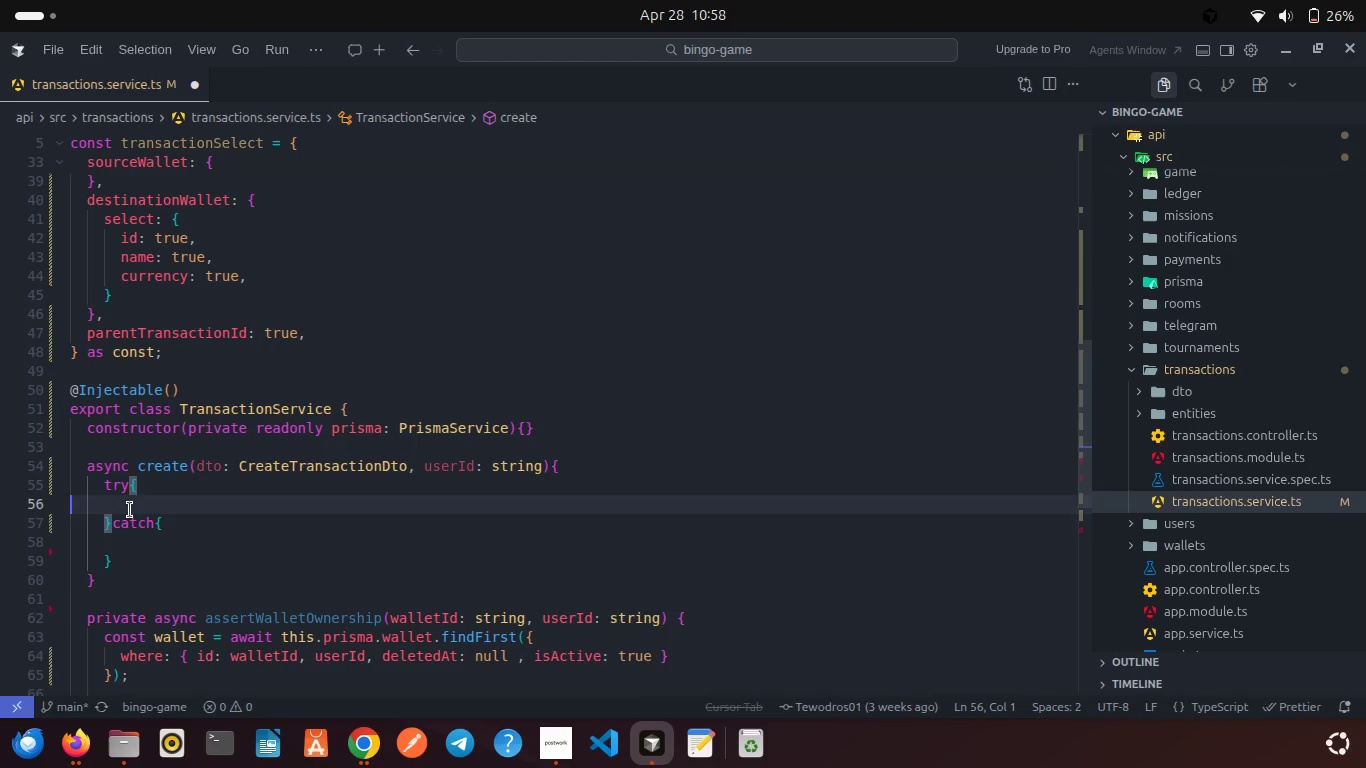 
key(Backspace)
 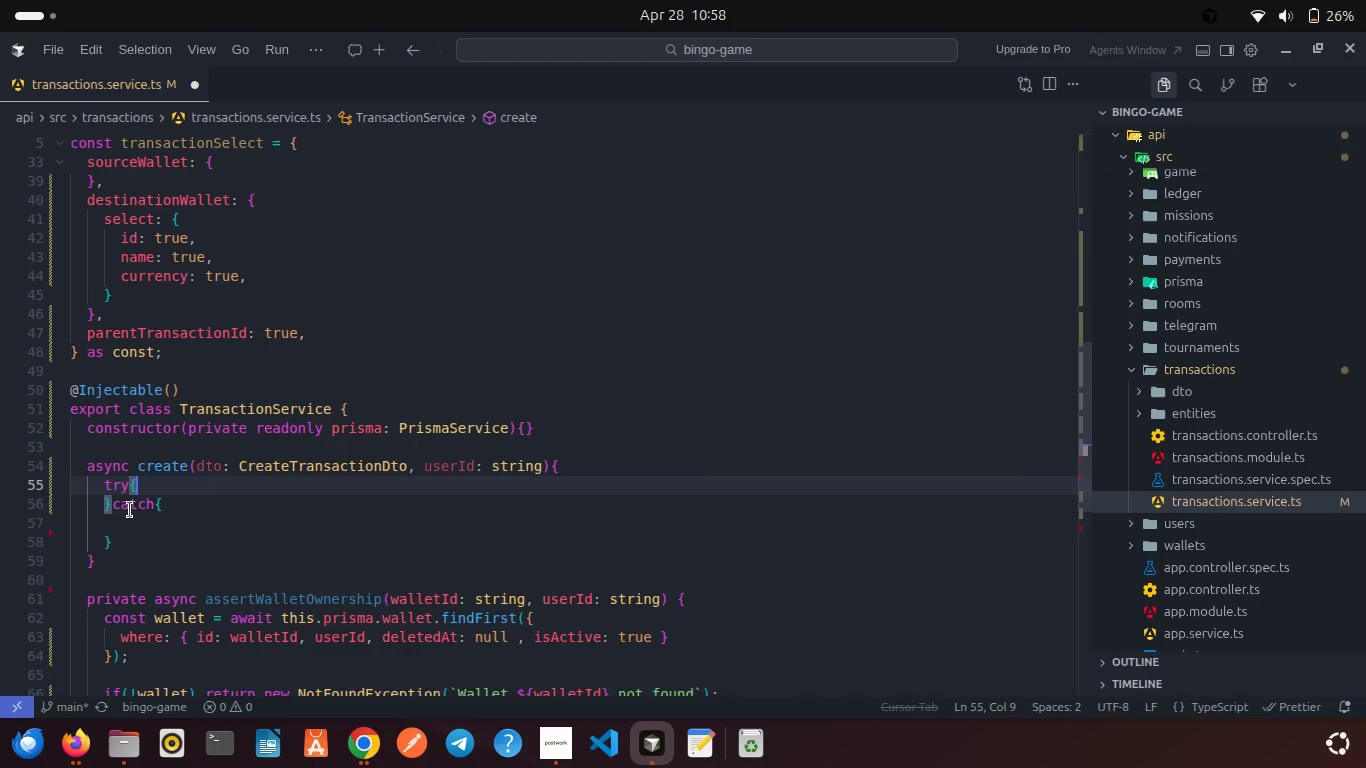 
key(Enter)
 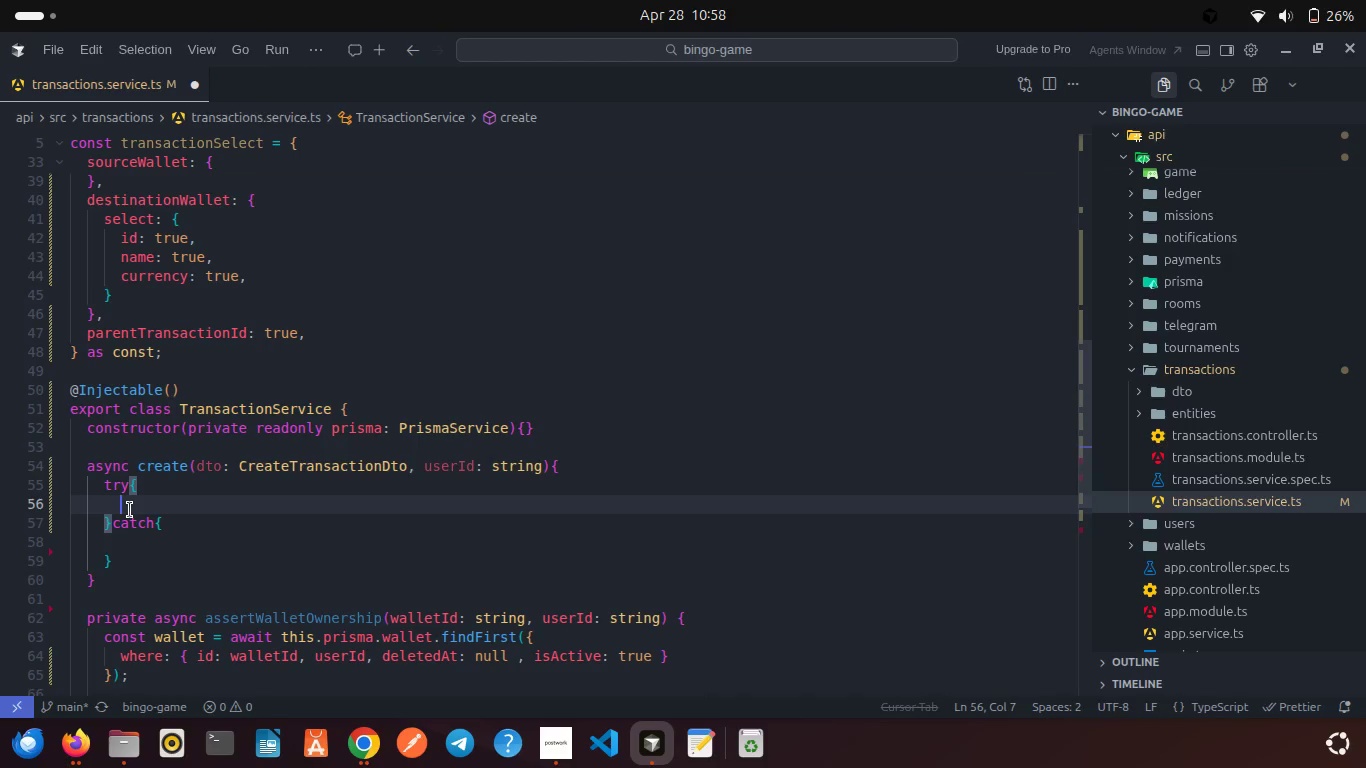 
type(awi)
key(Backspace)
type(ait this.a)
 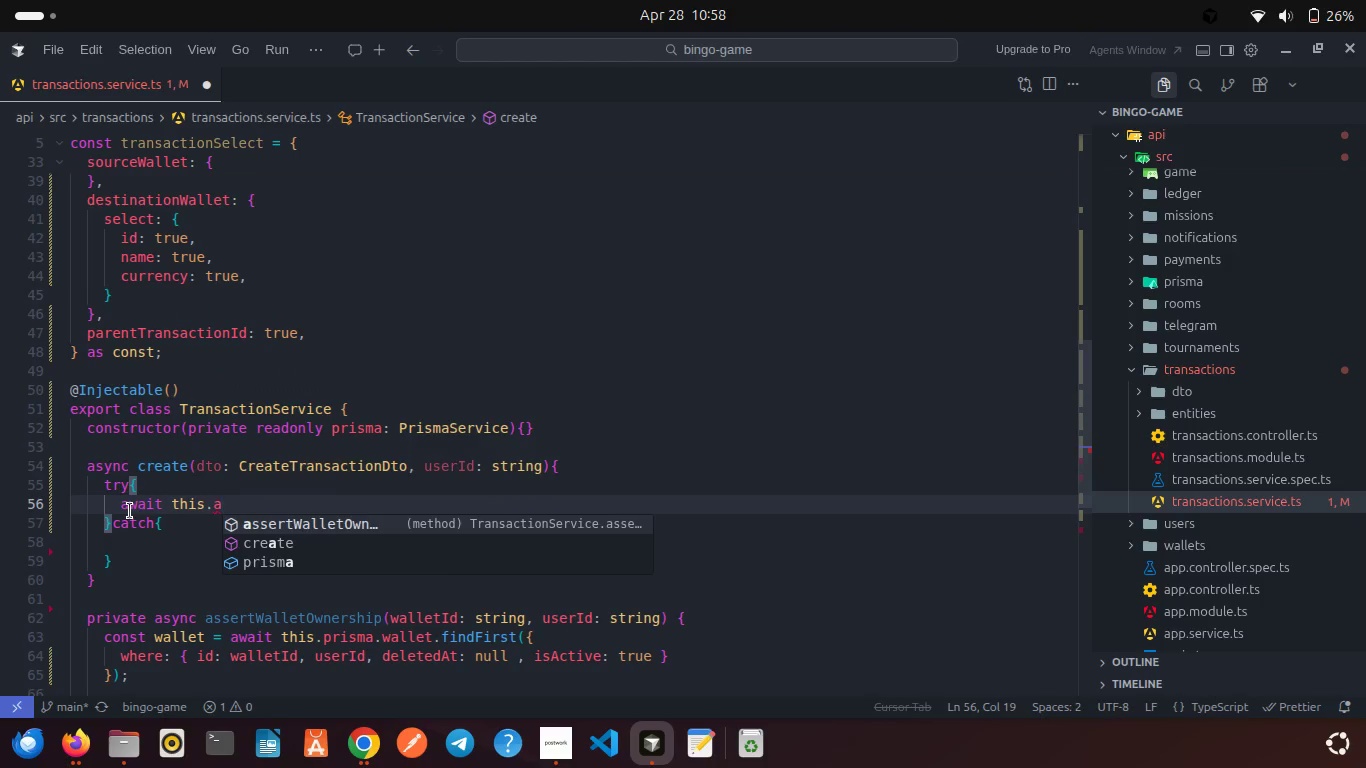 
key(Enter)
 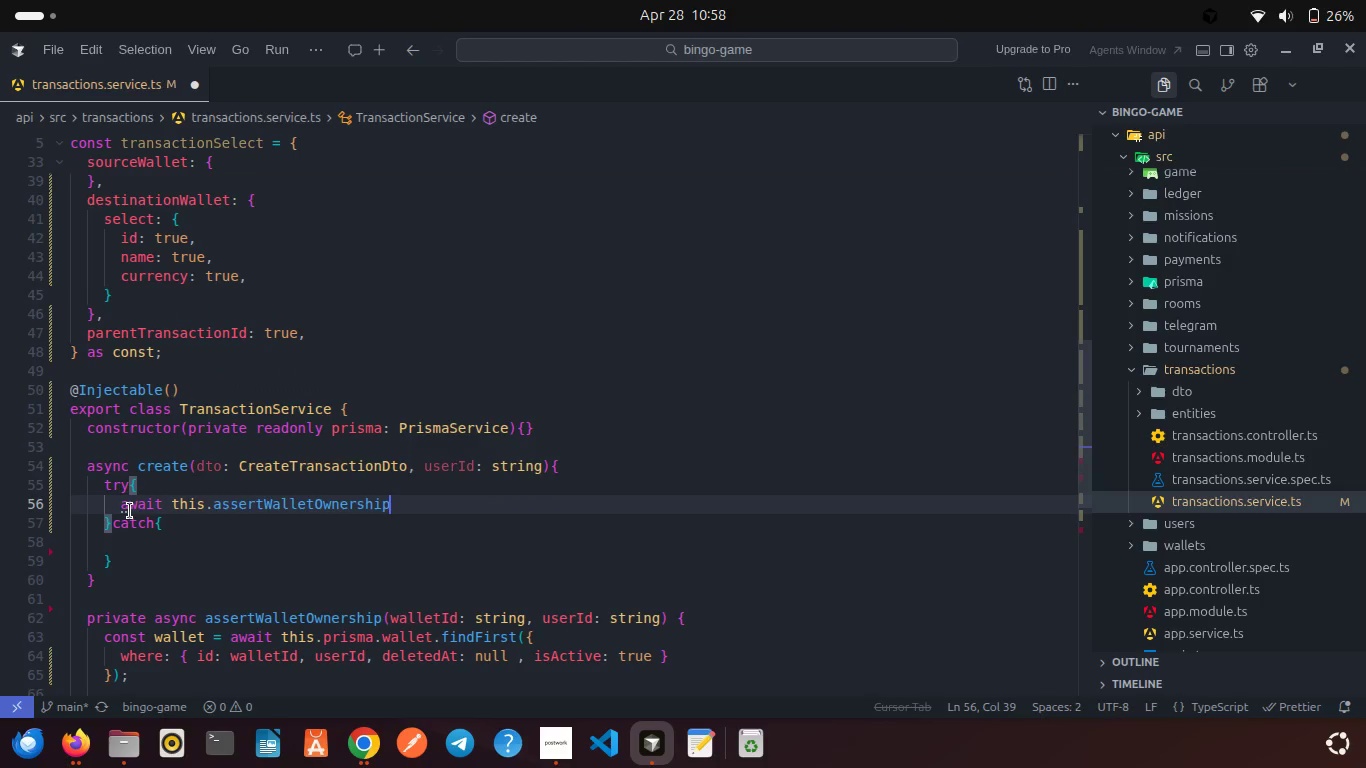 
type((dt)
 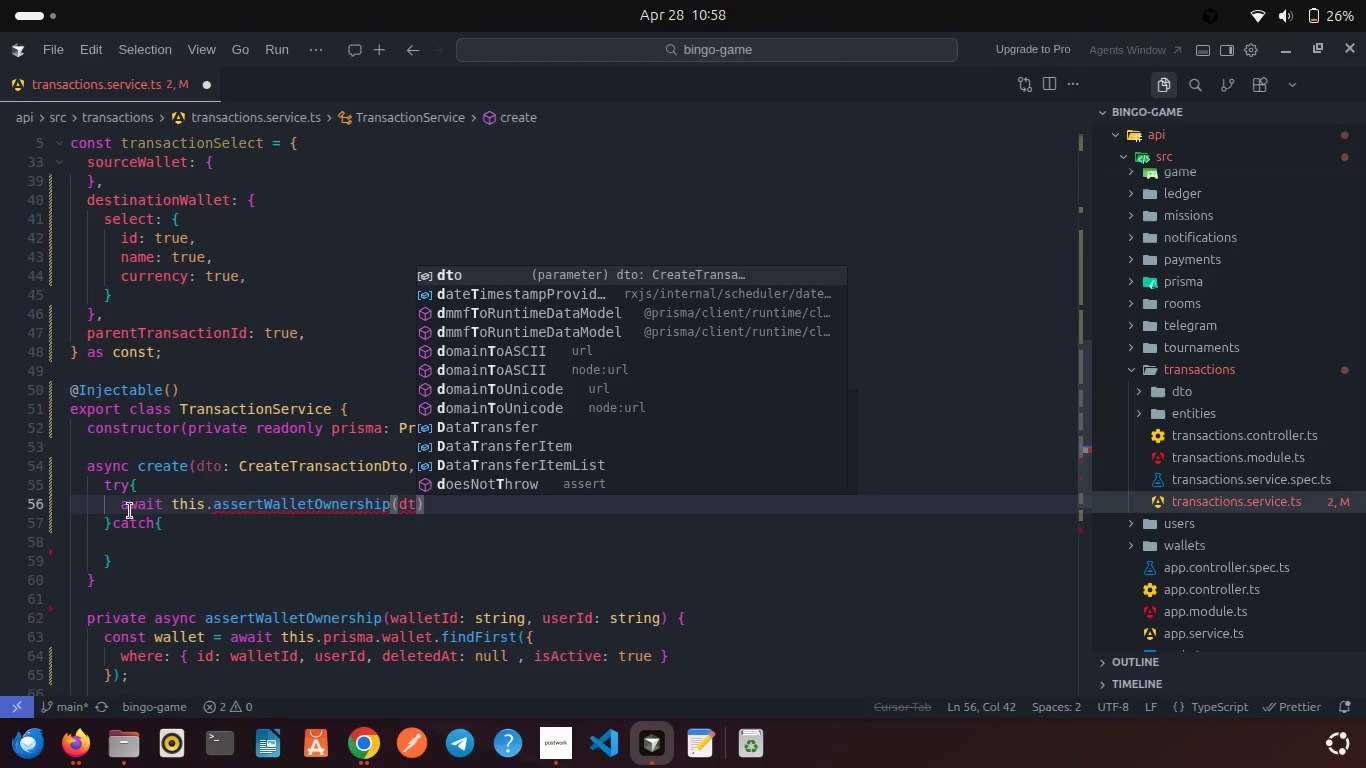 
key(Enter)
 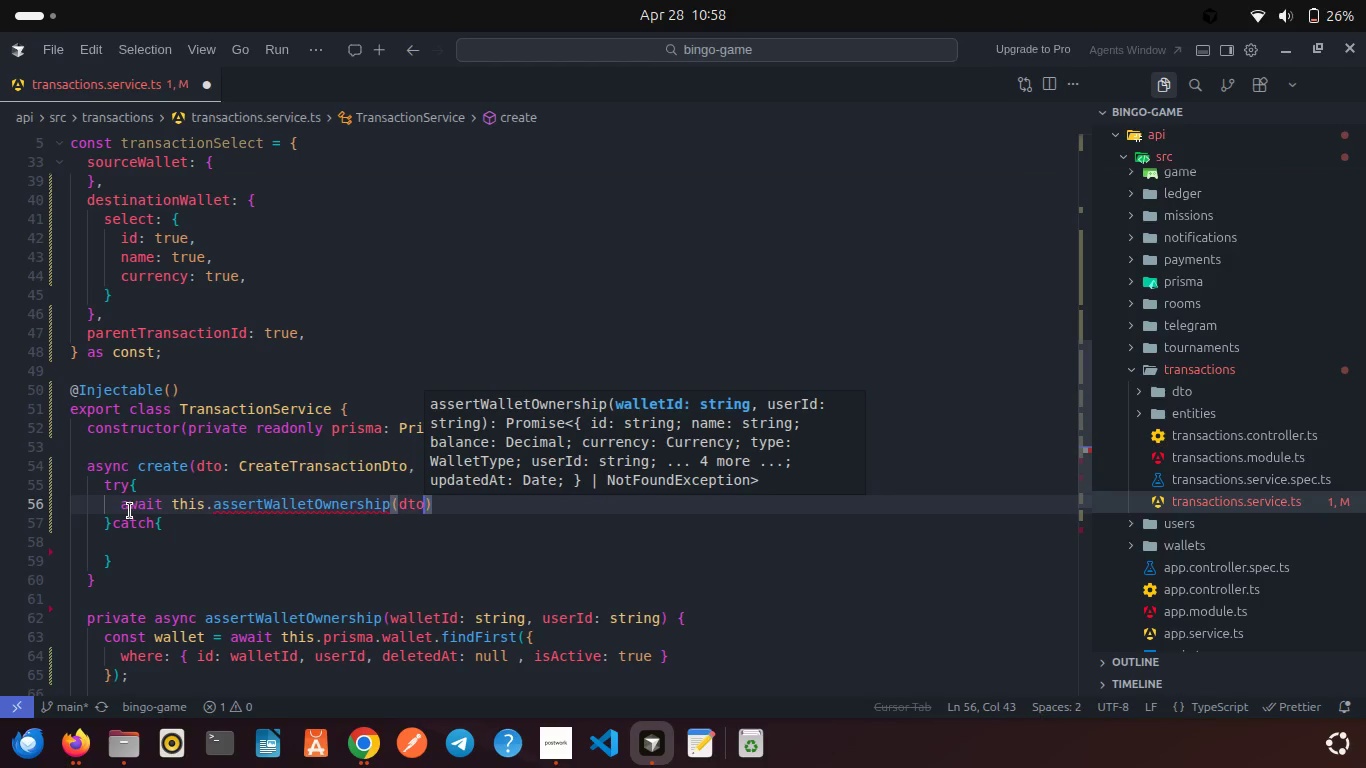 
type(.wa)
 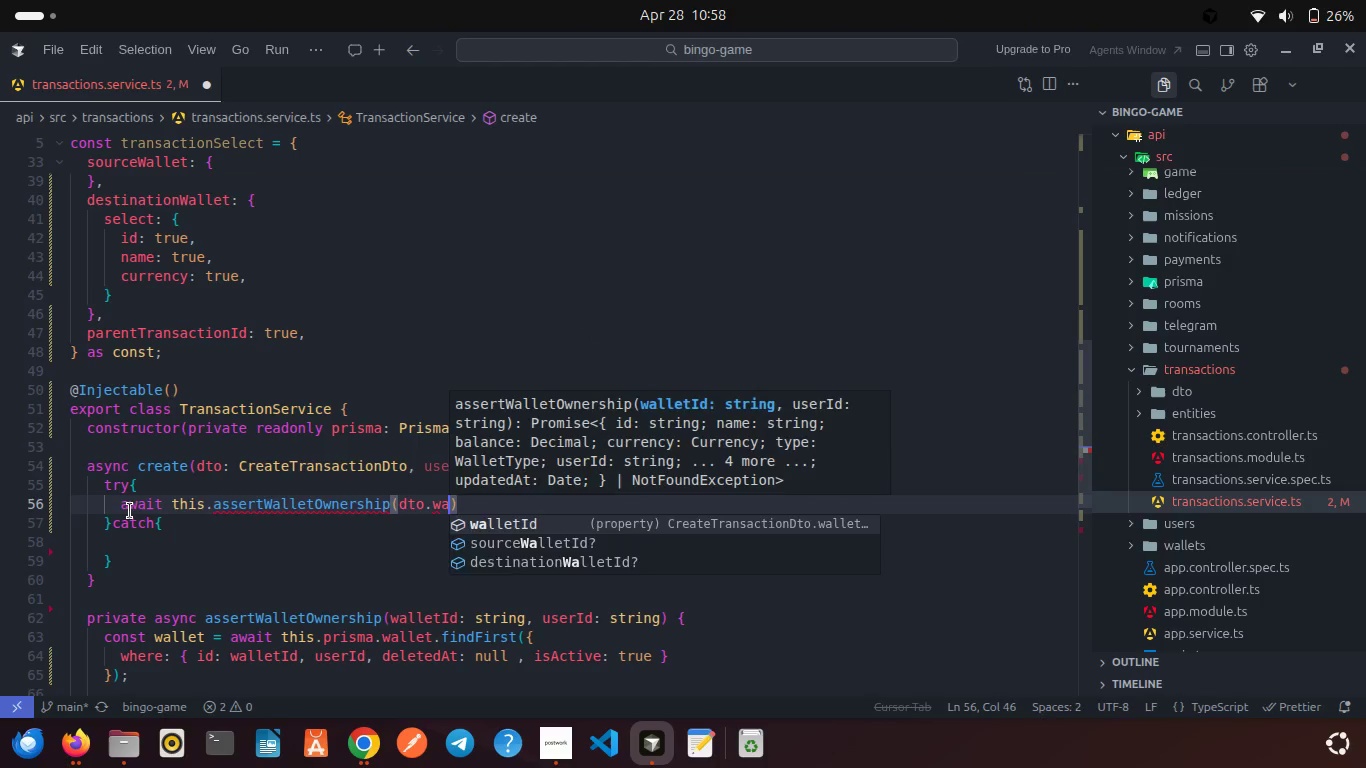 
key(Enter)
 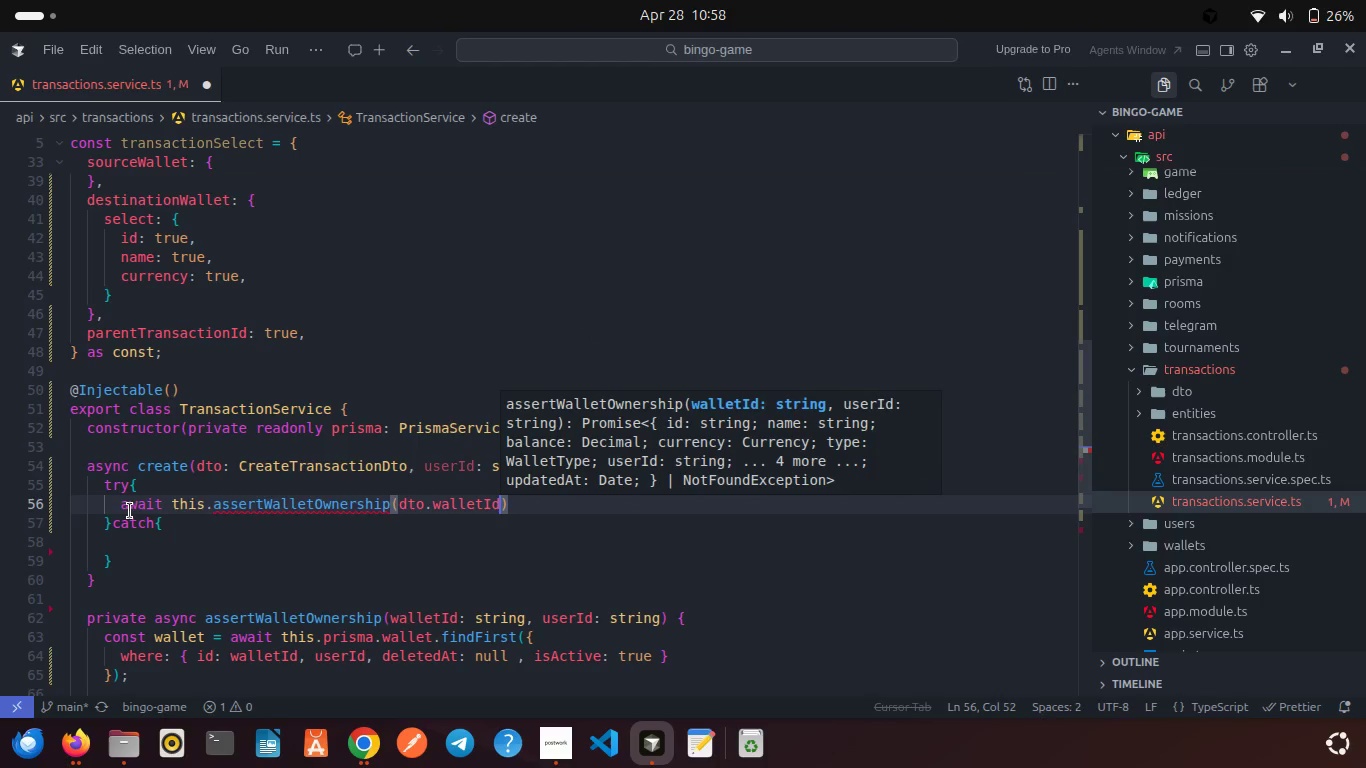 
type(, us)
 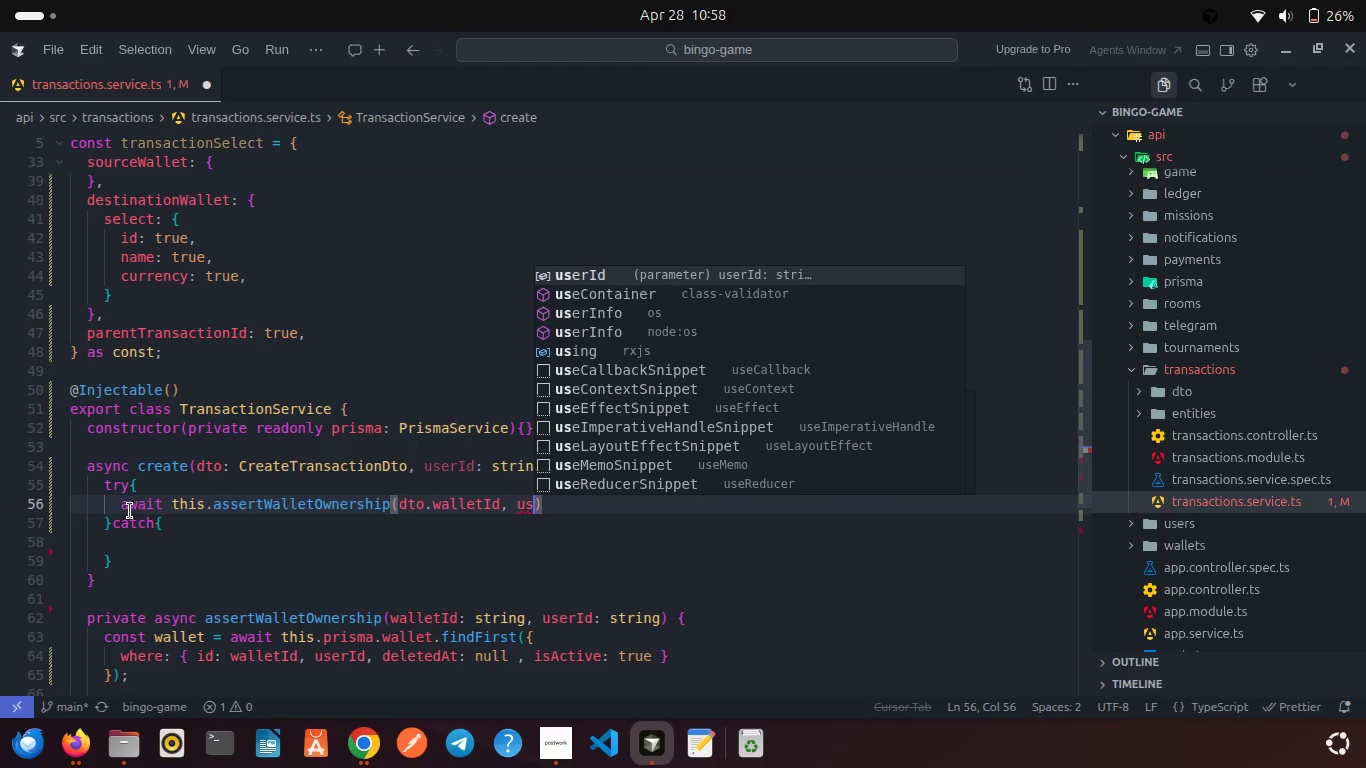 
key(Enter)
 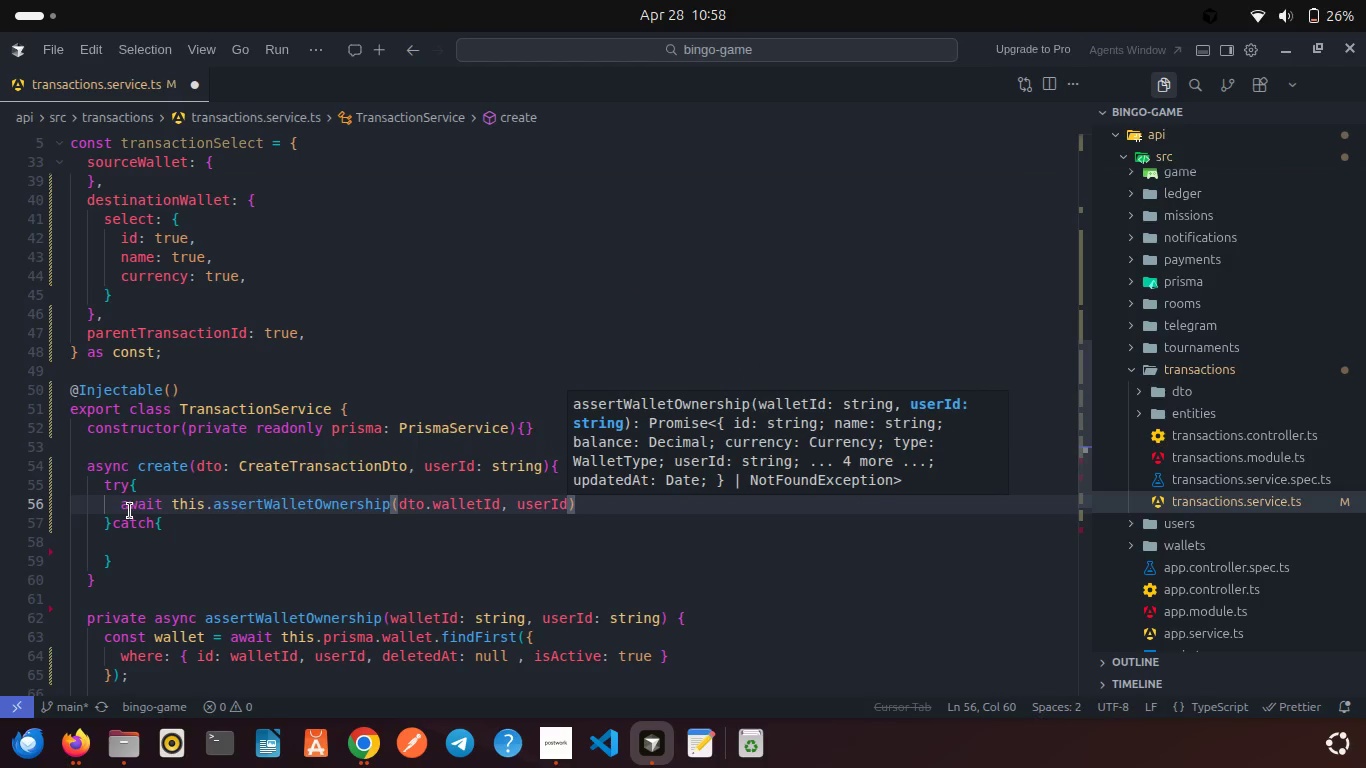 
key(ArrowRight)
 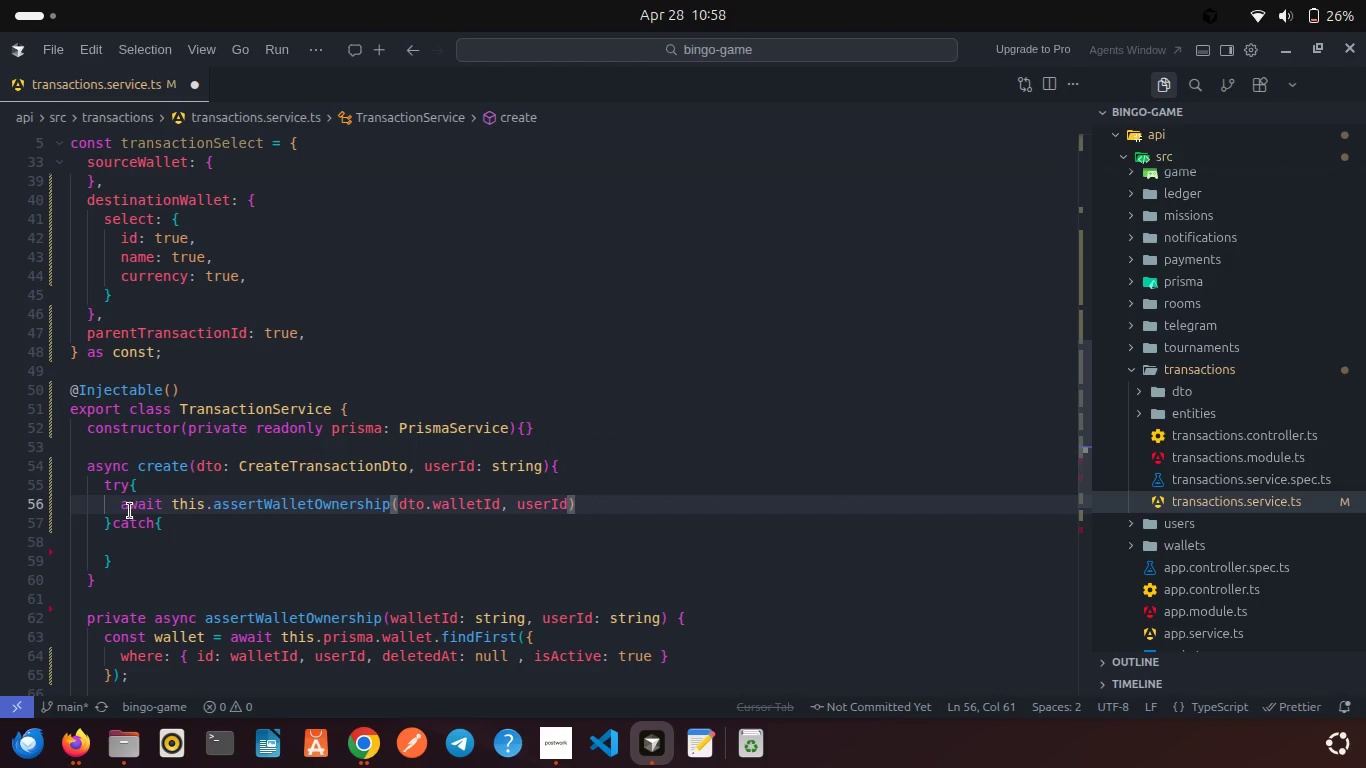 
key(Semicolon)
 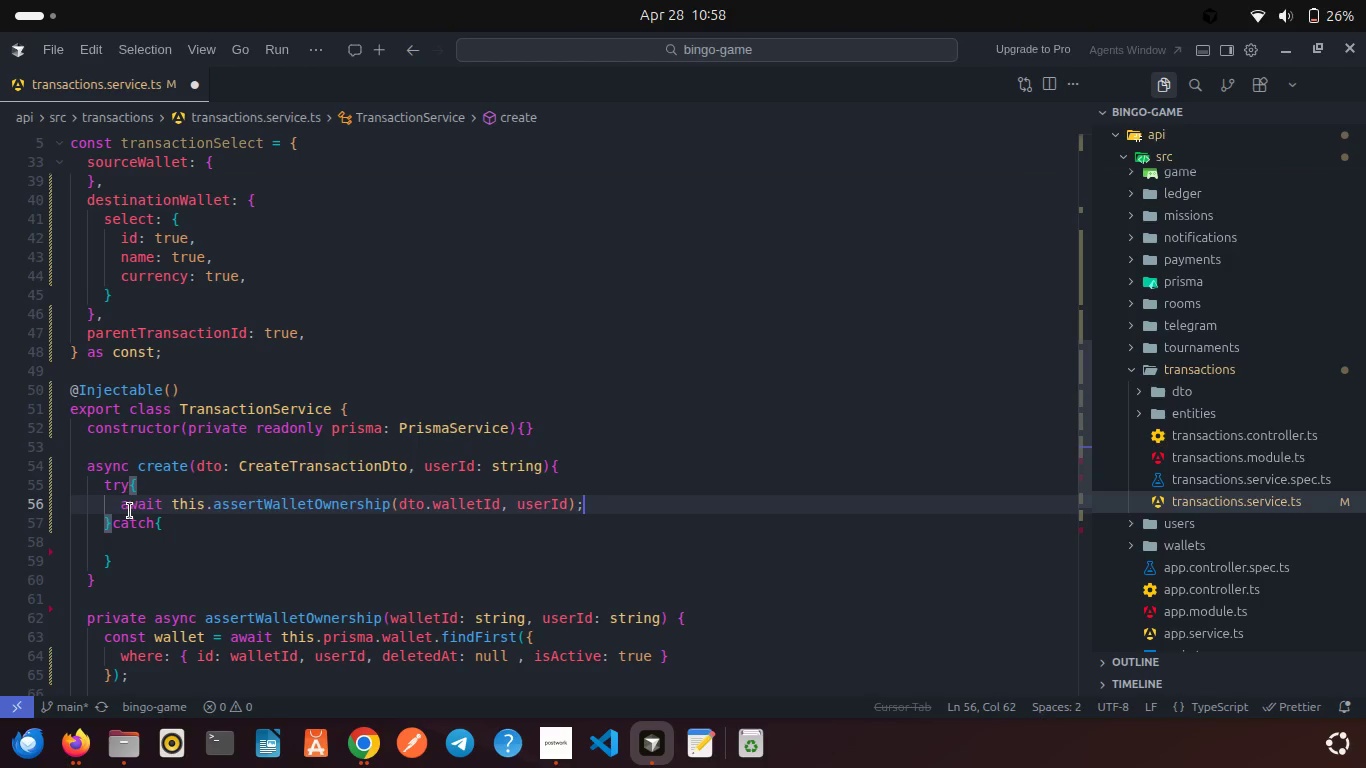 
key(Enter)
 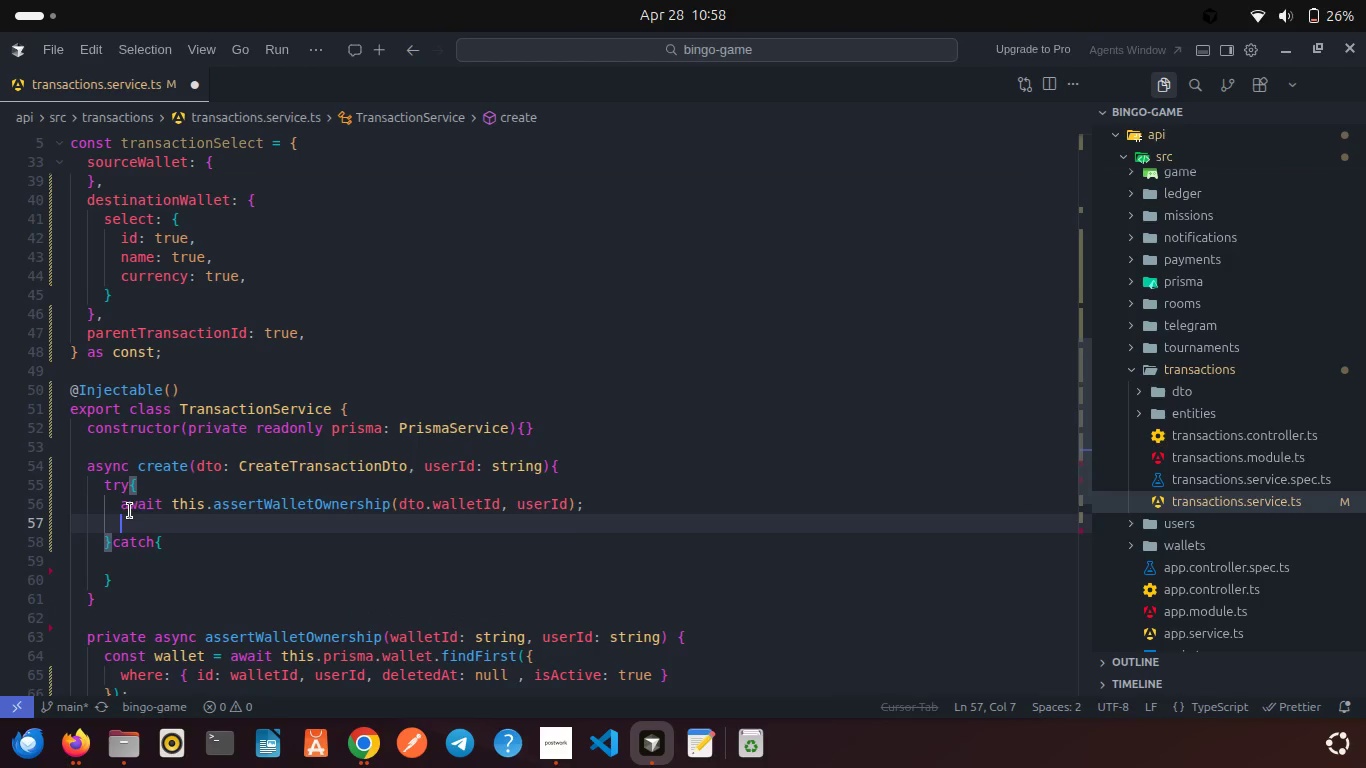 
key(Enter)
 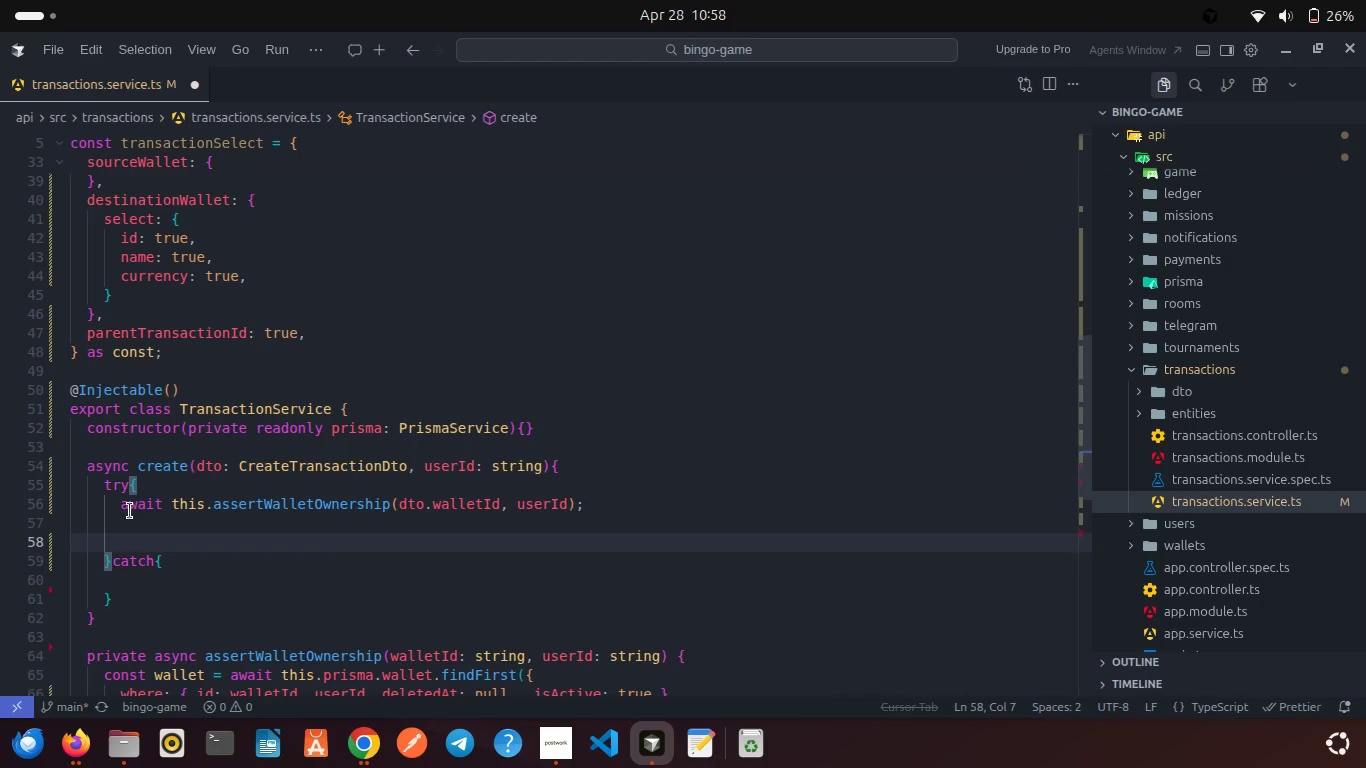 
type(if(dt)
 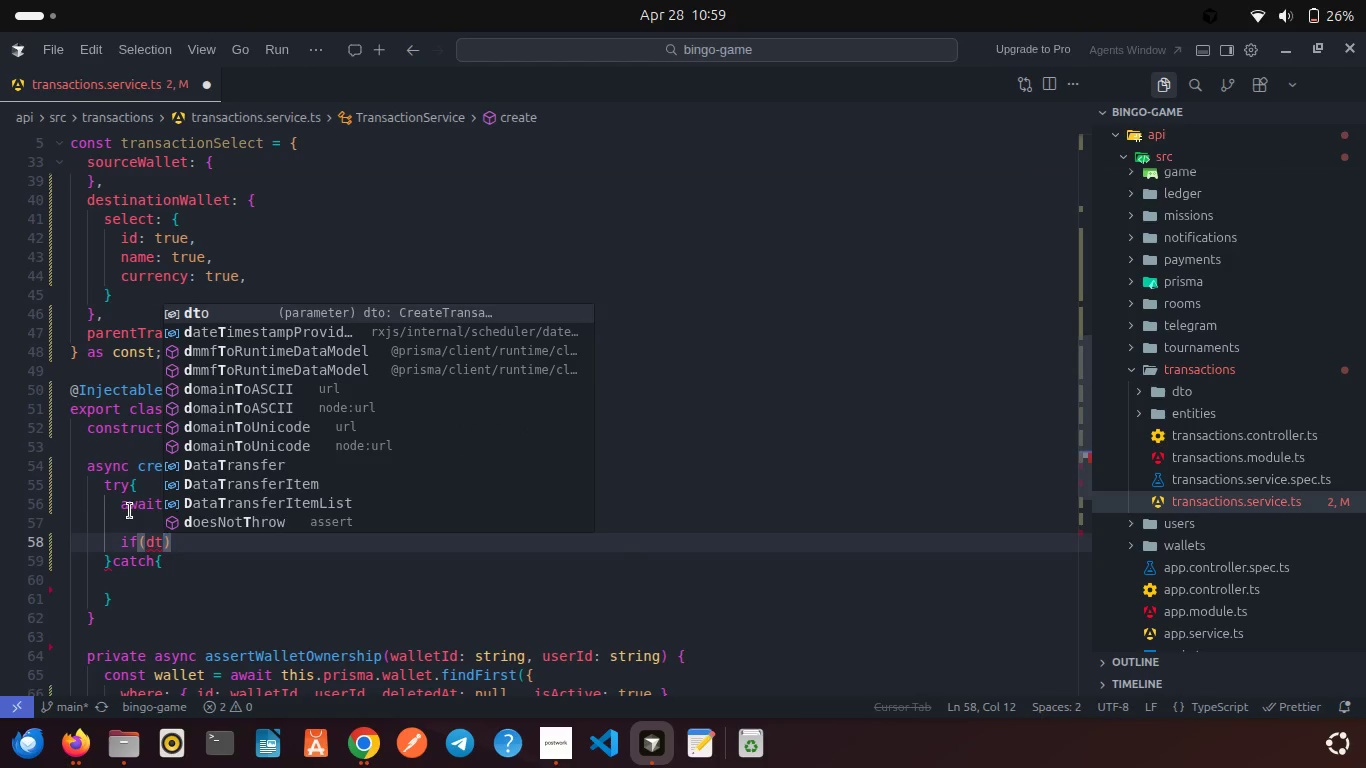 
key(Enter)
 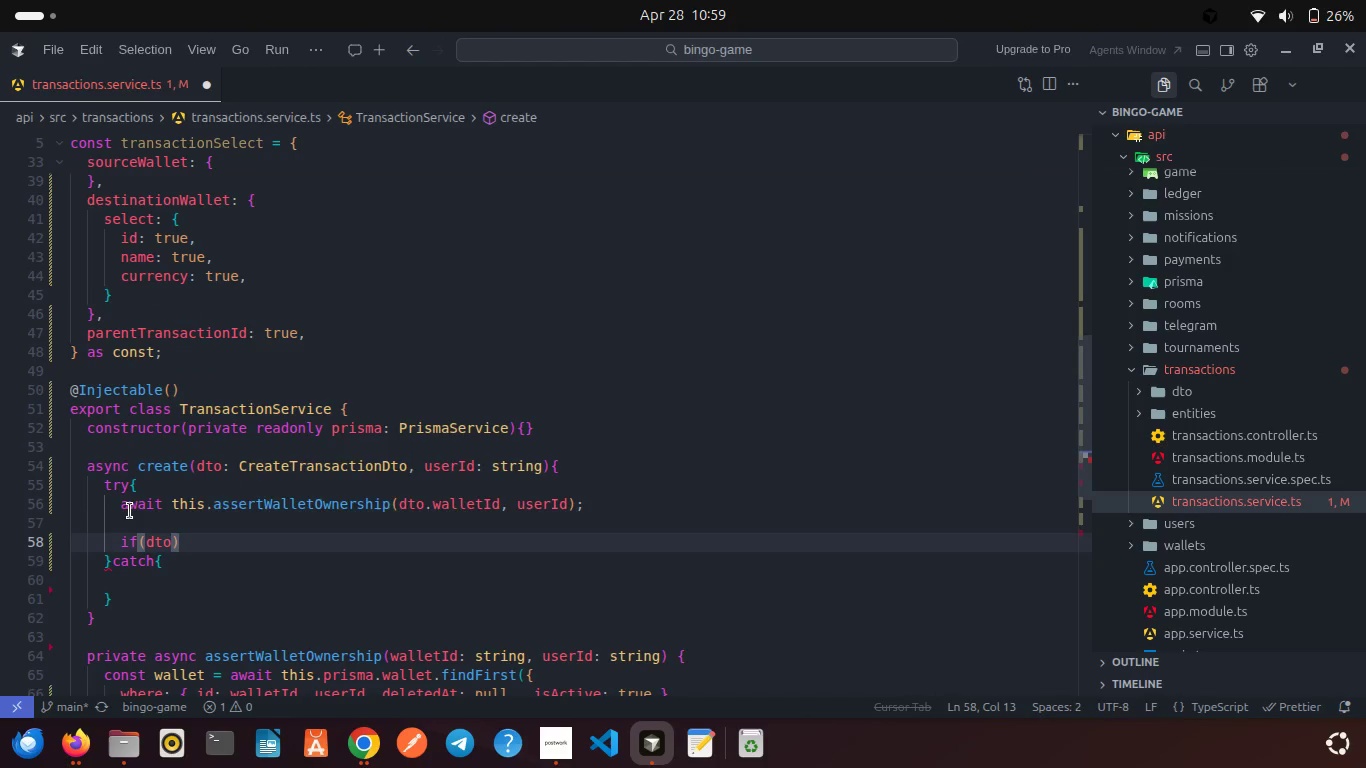 
type(.typ)
 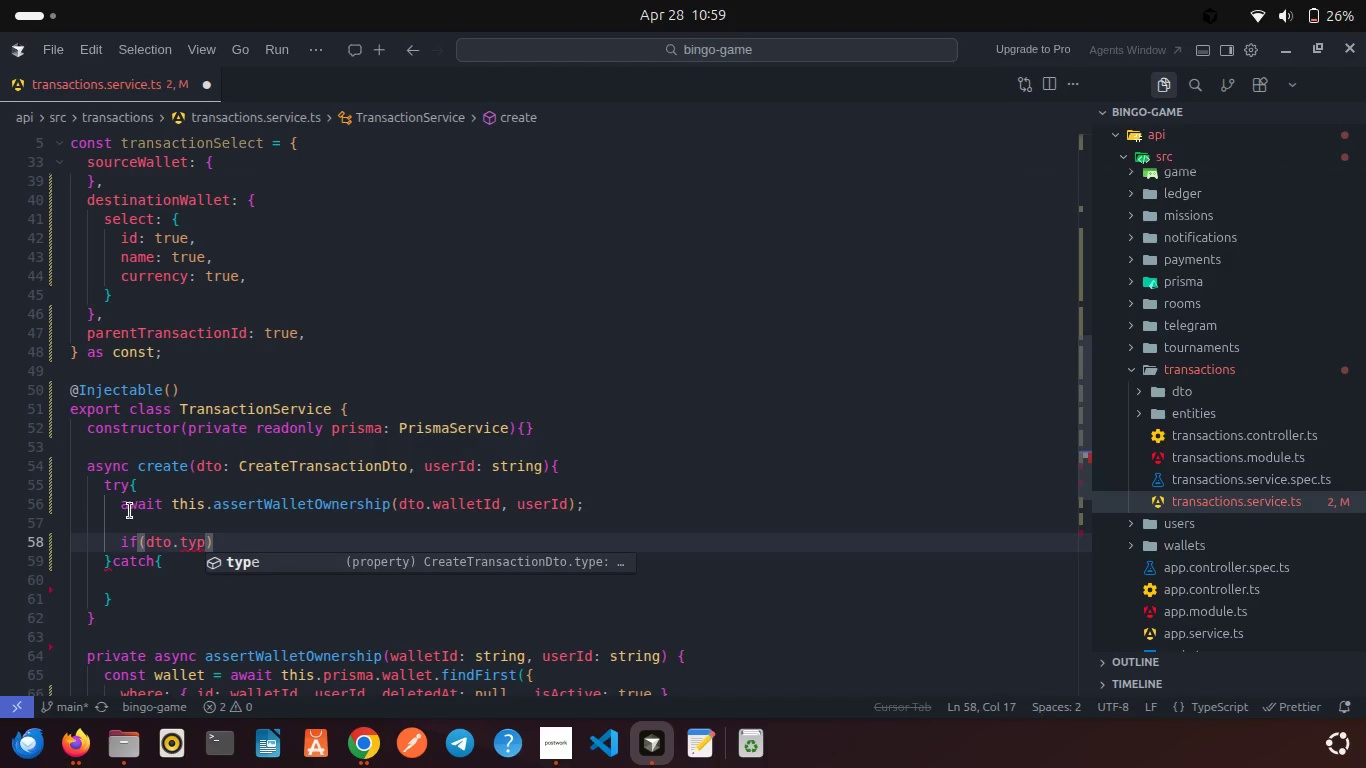 
key(Enter)
 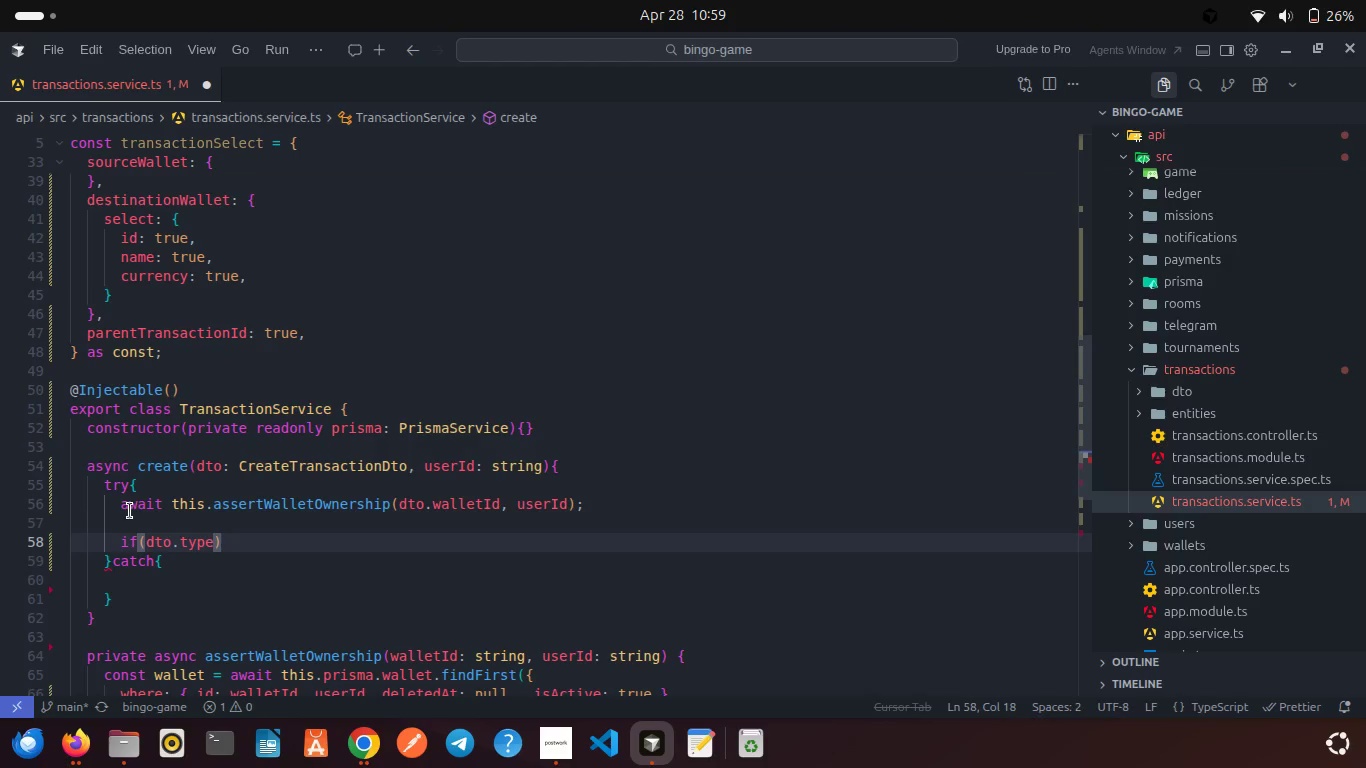 
type( === Tran)
 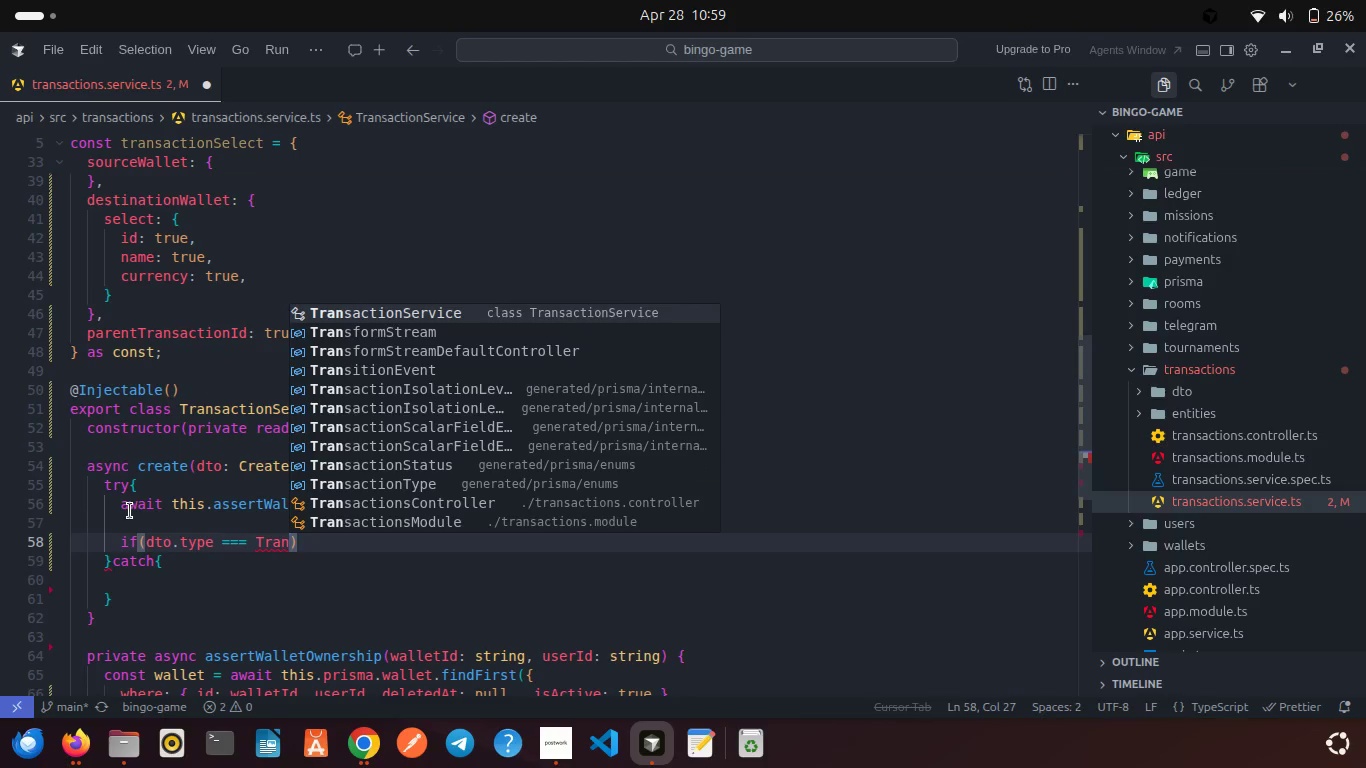 
wait(5.09)
 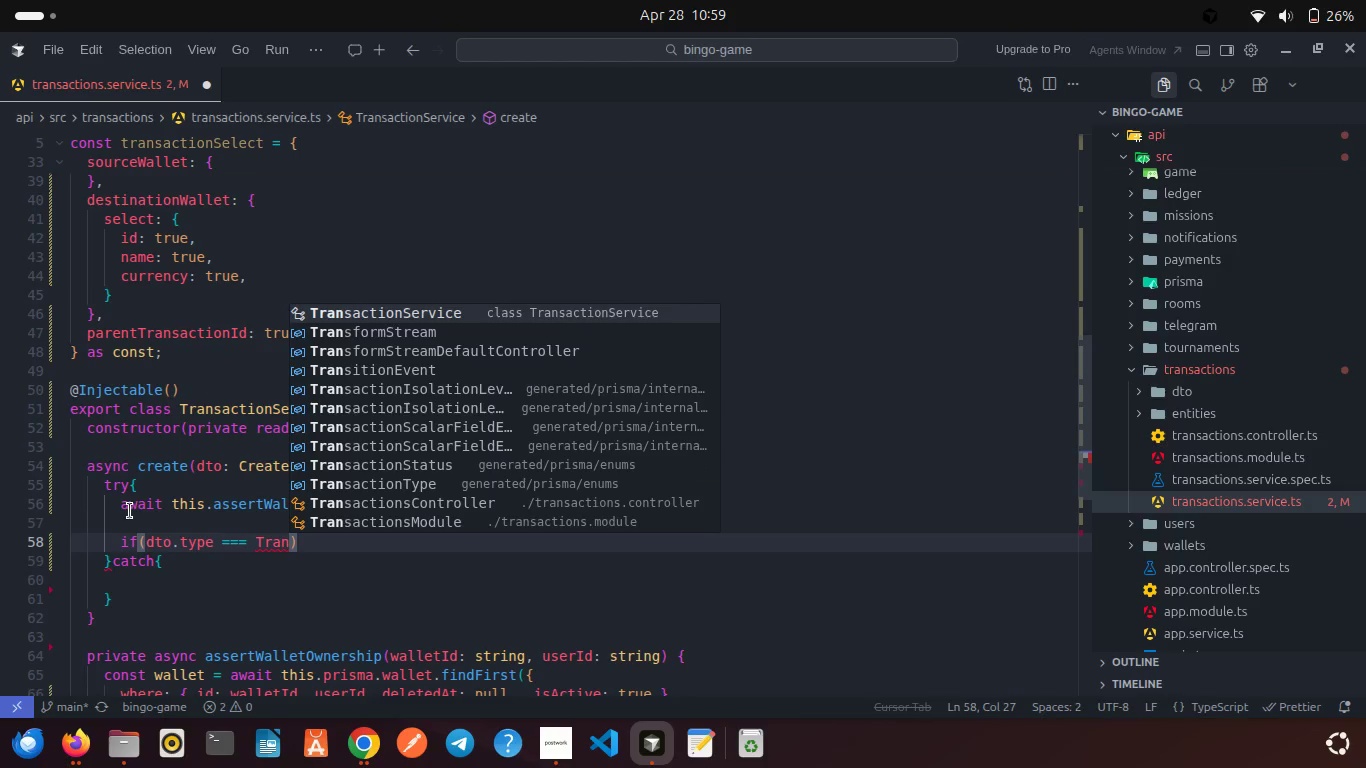 
type(saction)
 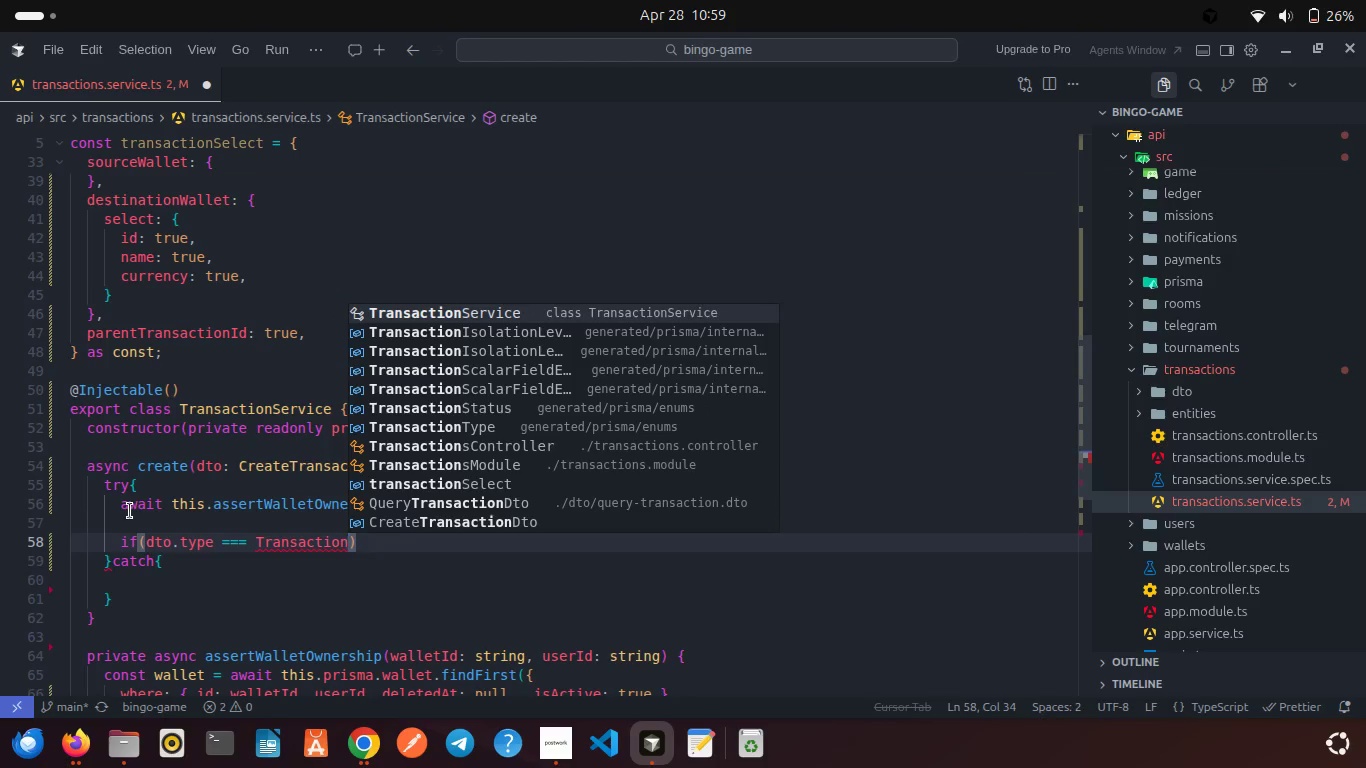 
key(Enter)
 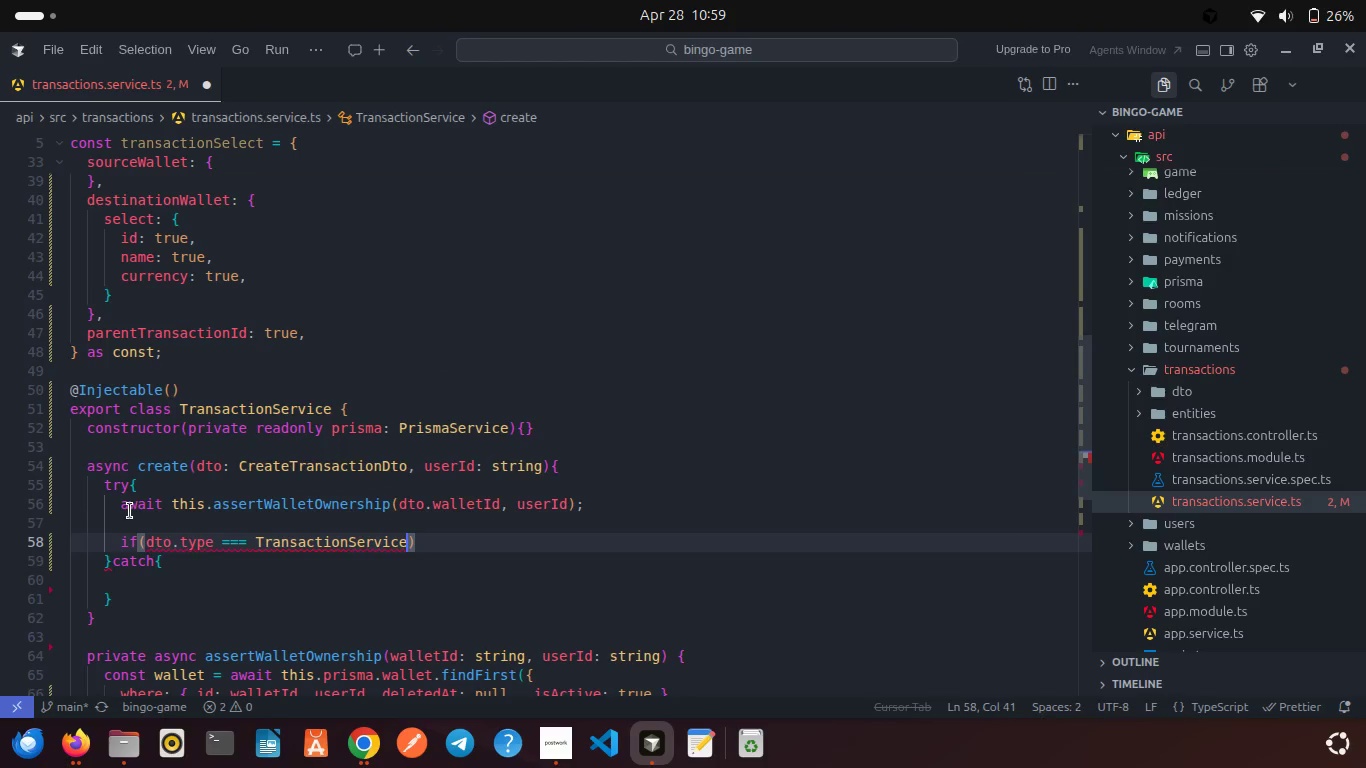 
type(.Tr)
key(Backspace)
key(Backspace)
 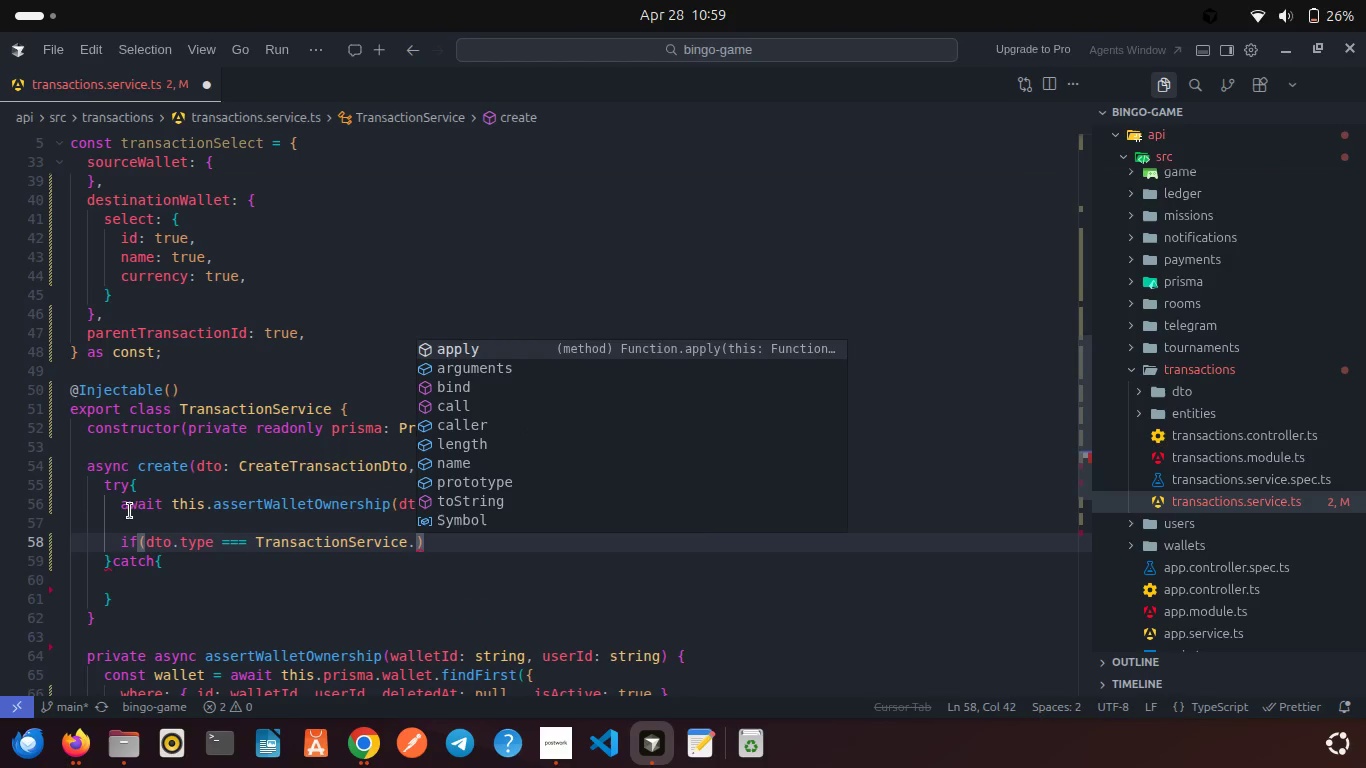 
wait(5.96)
 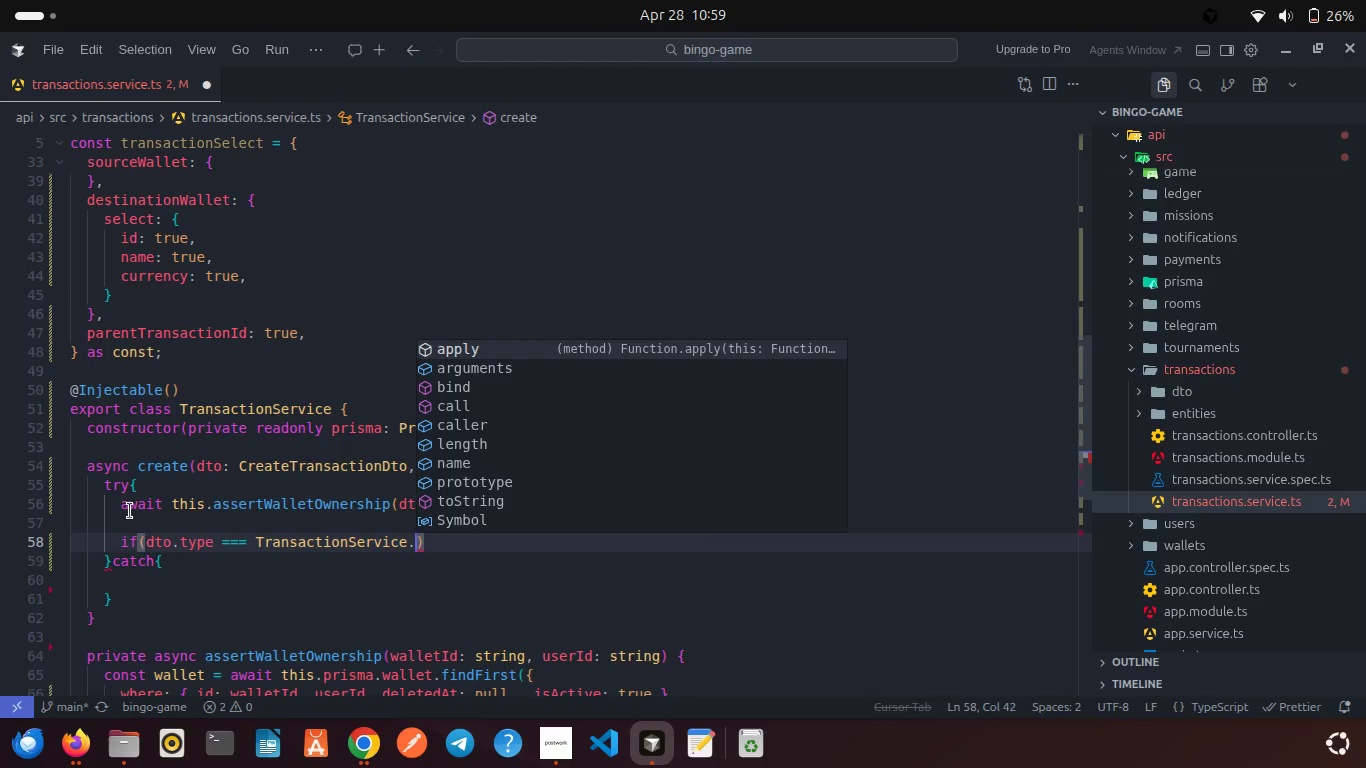 
key(Backspace)
 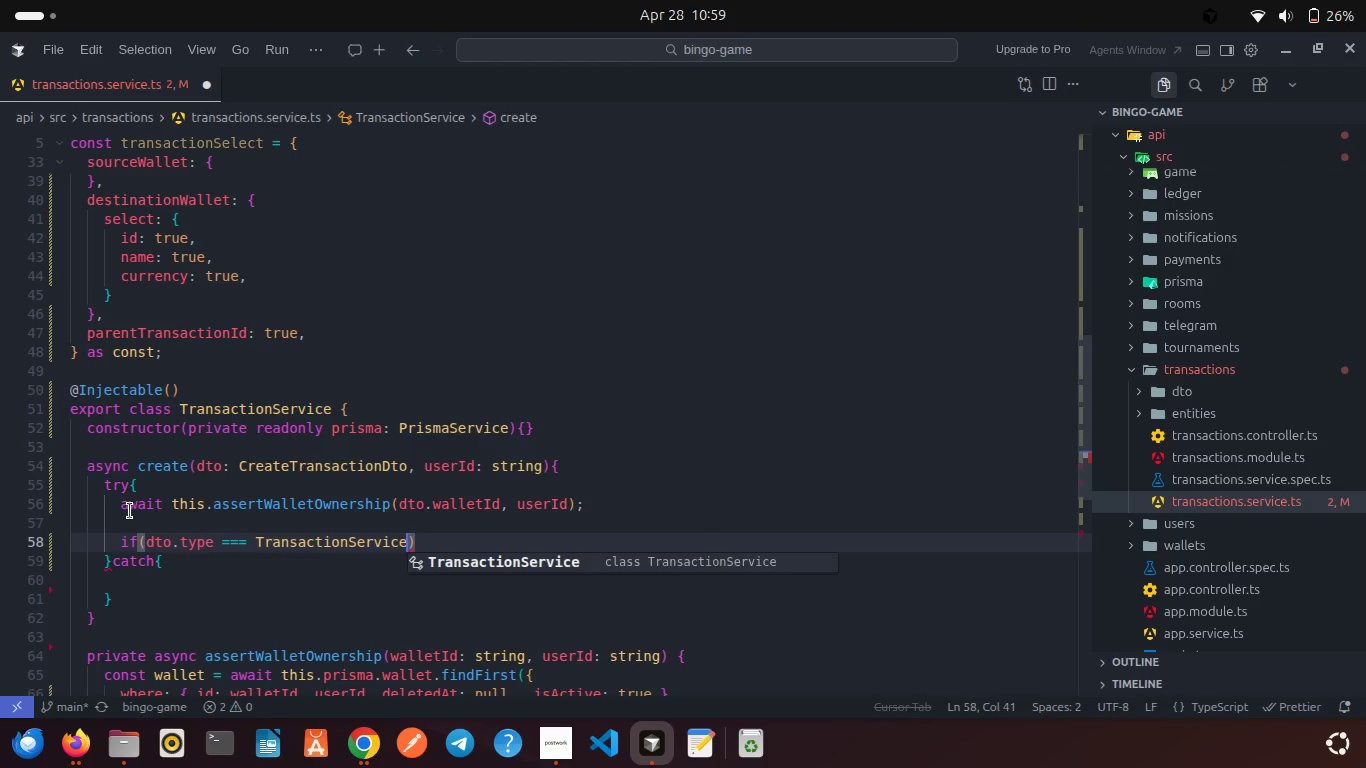 
key(Backspace)
 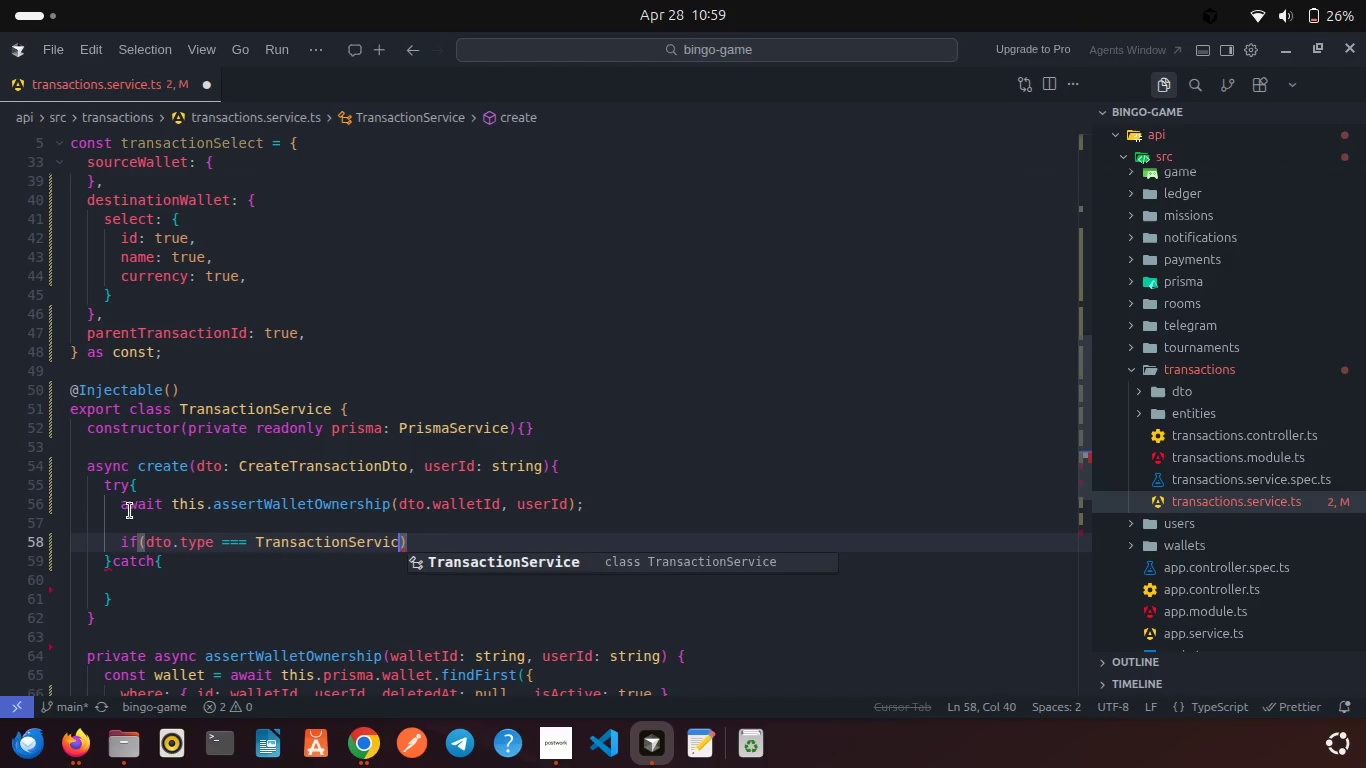 
key(Backspace)
 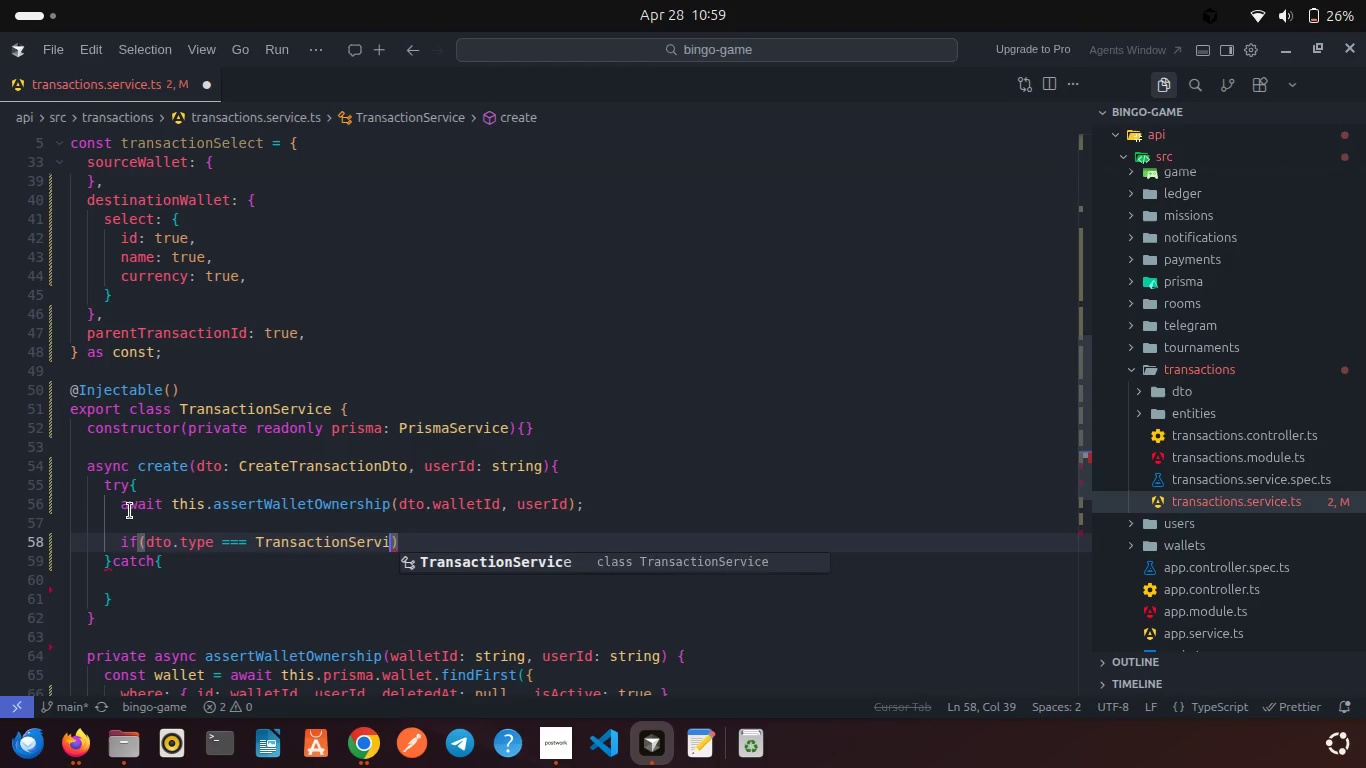 
key(Backspace)
 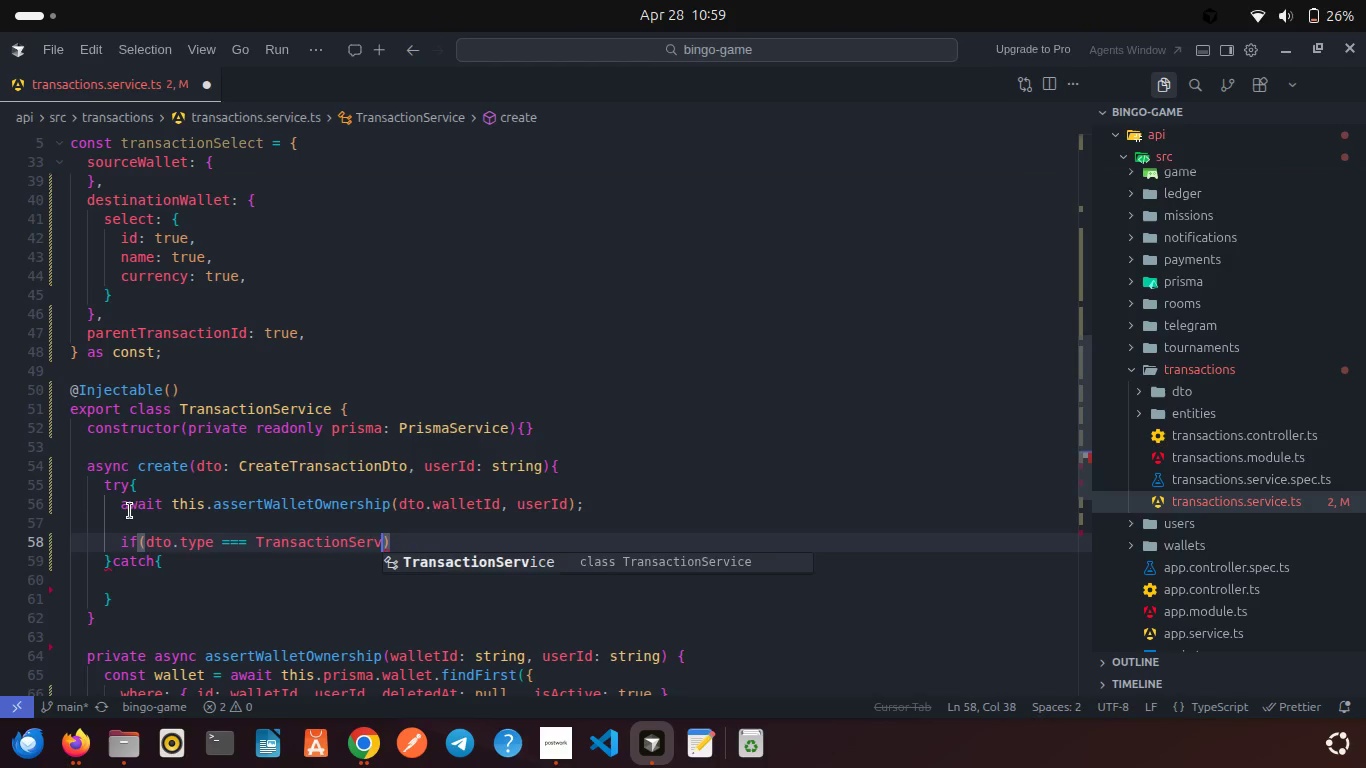 
key(Backspace)
 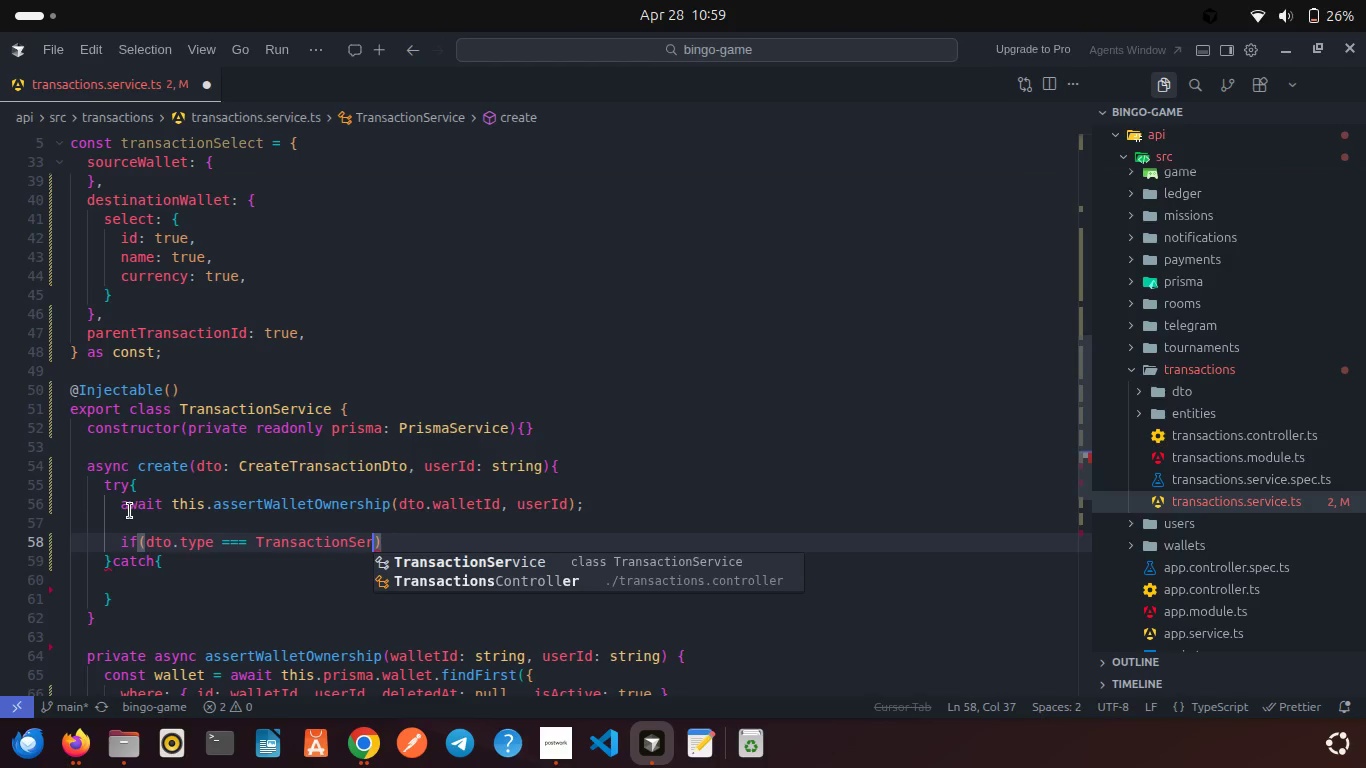 
key(Backspace)
 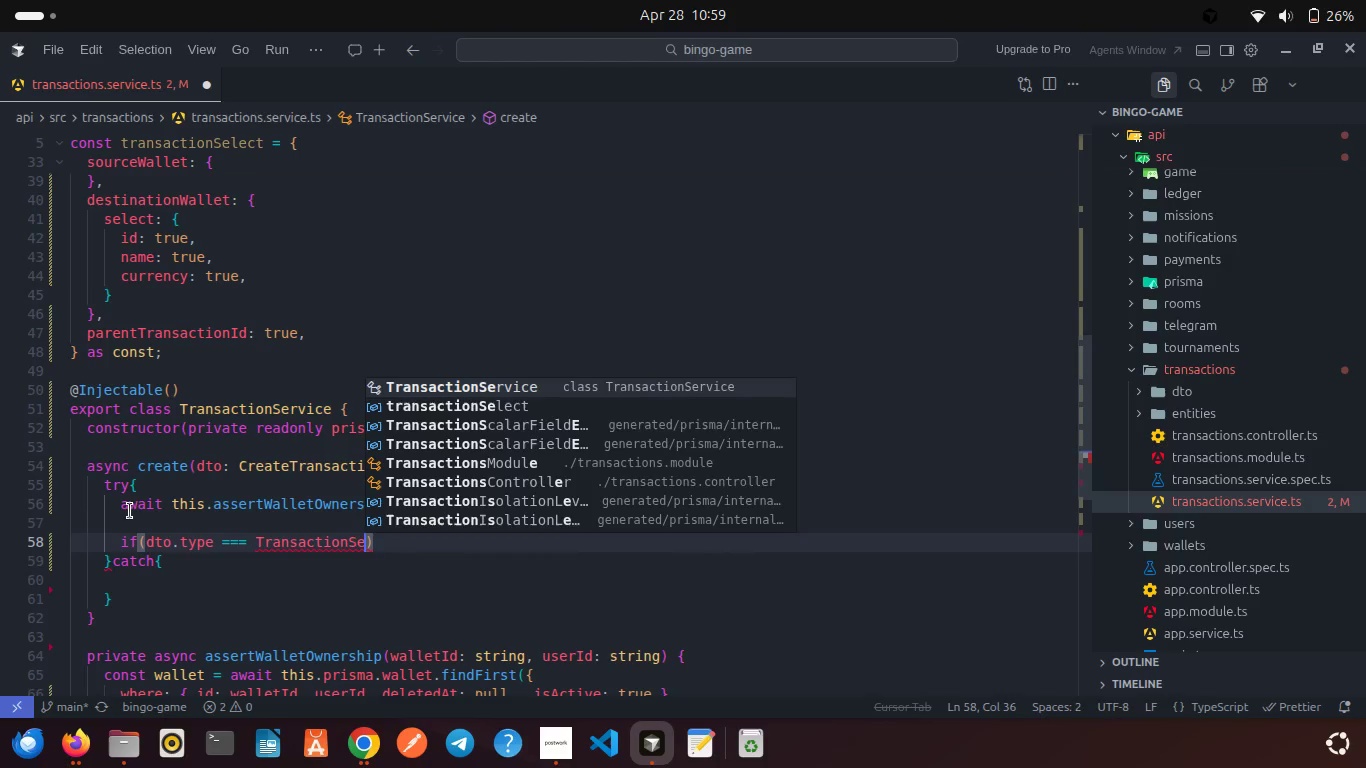 
key(Backspace)
 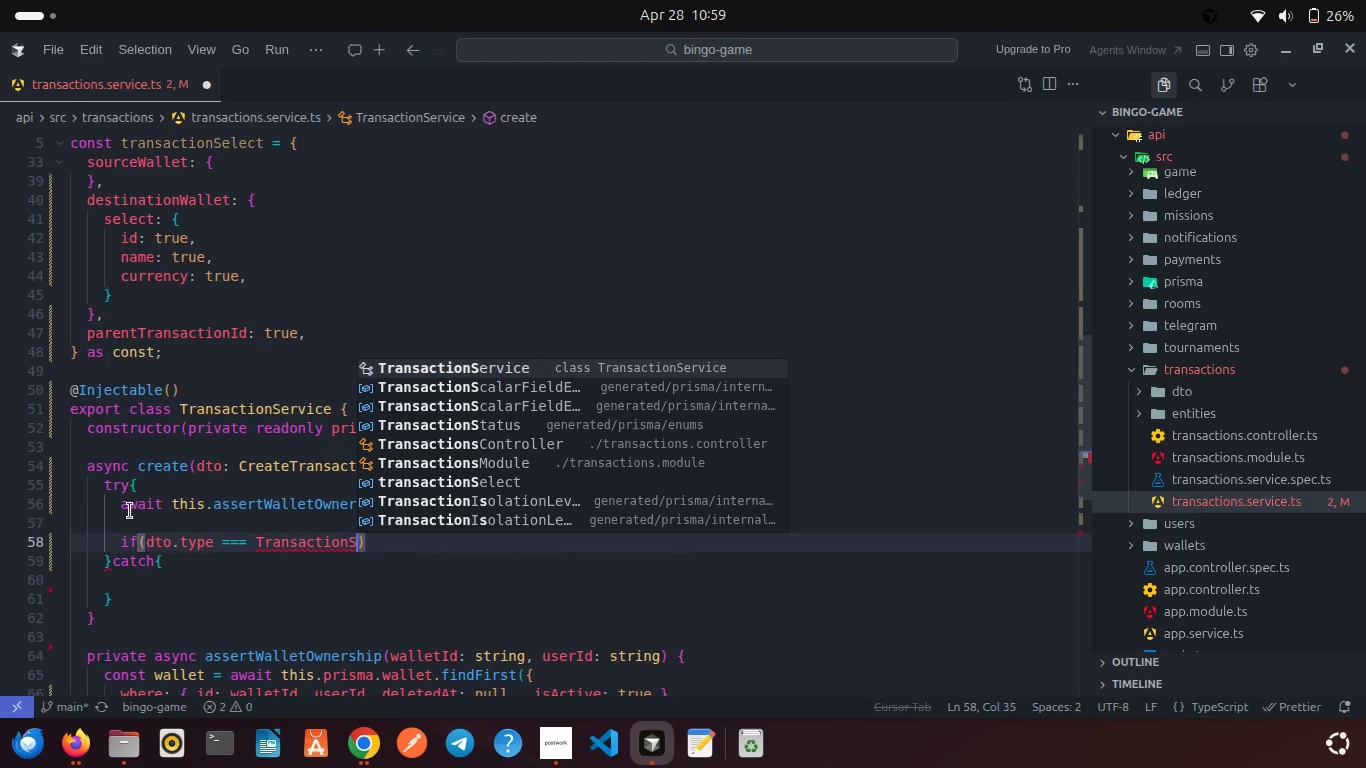 
key(Backspace)
 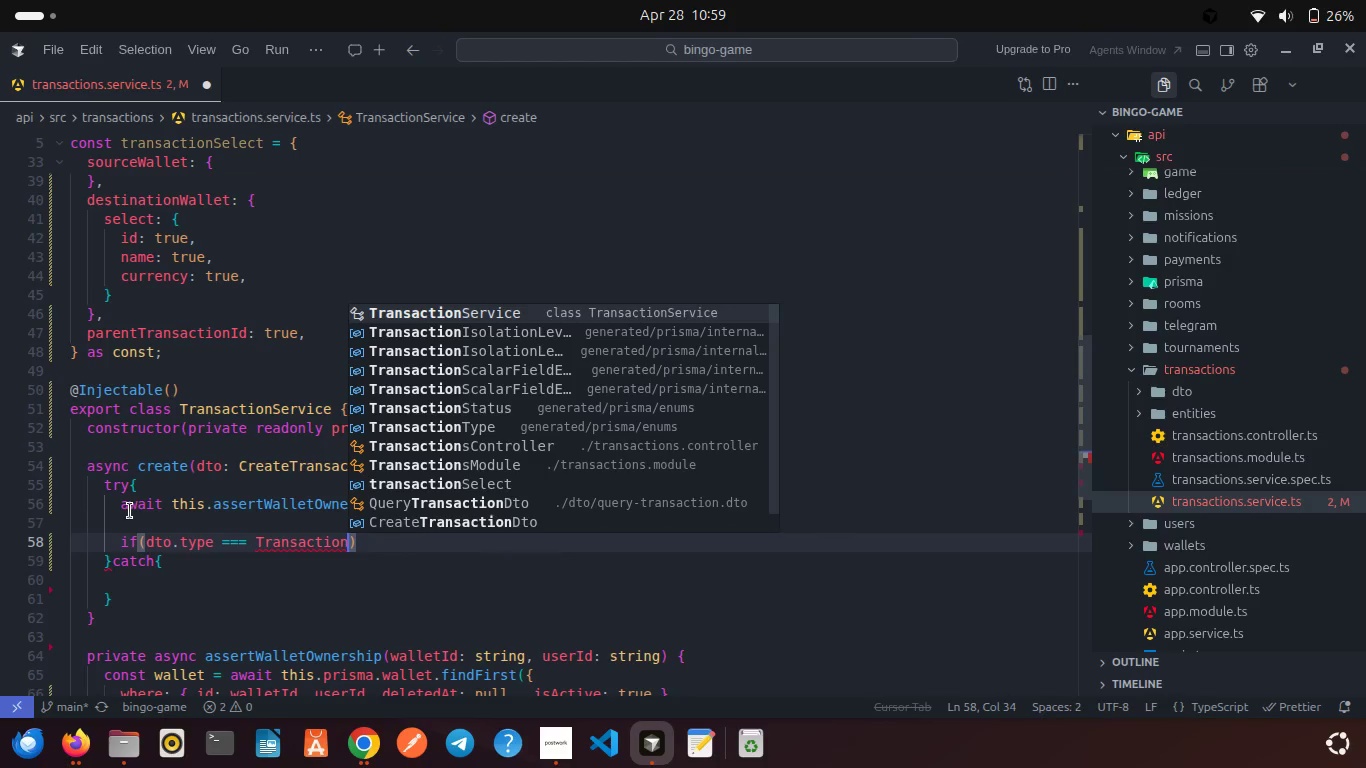 
key(Shift+T)
 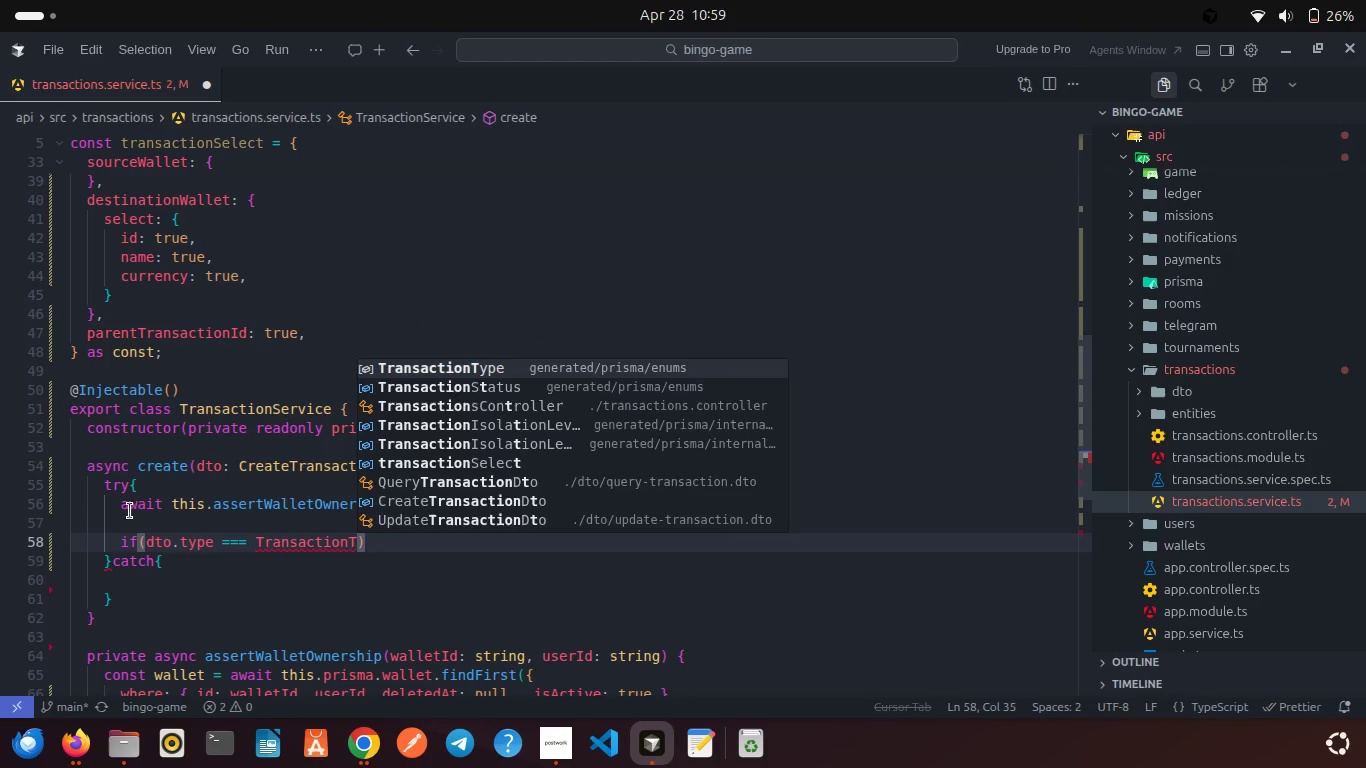 
key(Enter)
 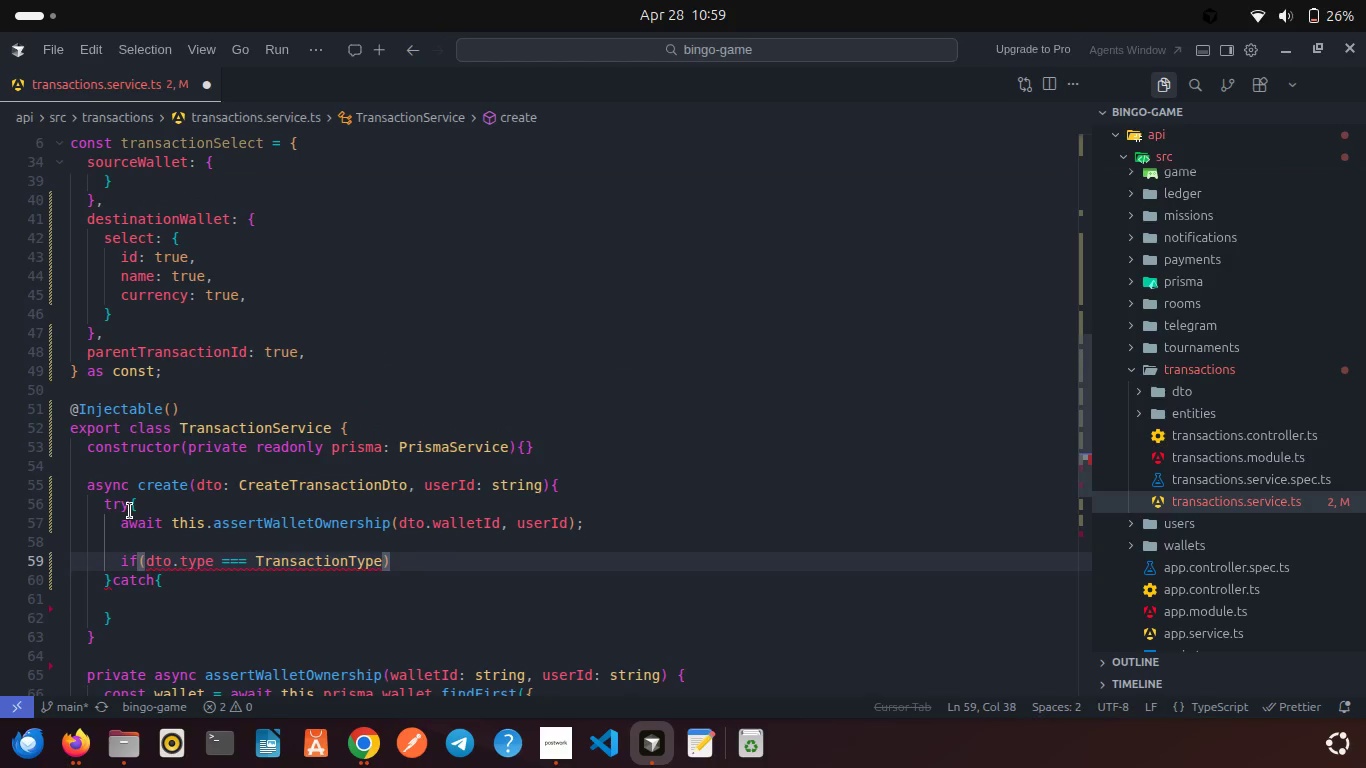 
key(Period)
 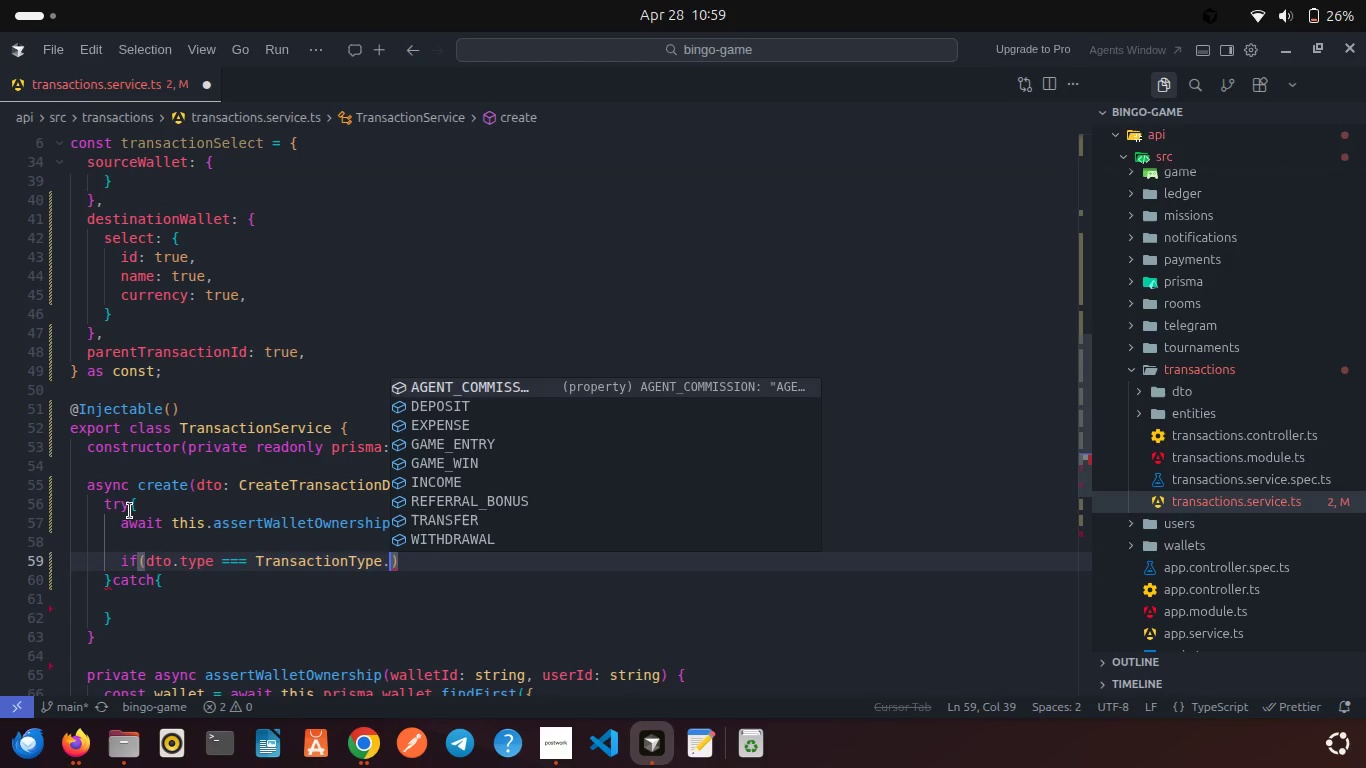 
key(Shift+T)
 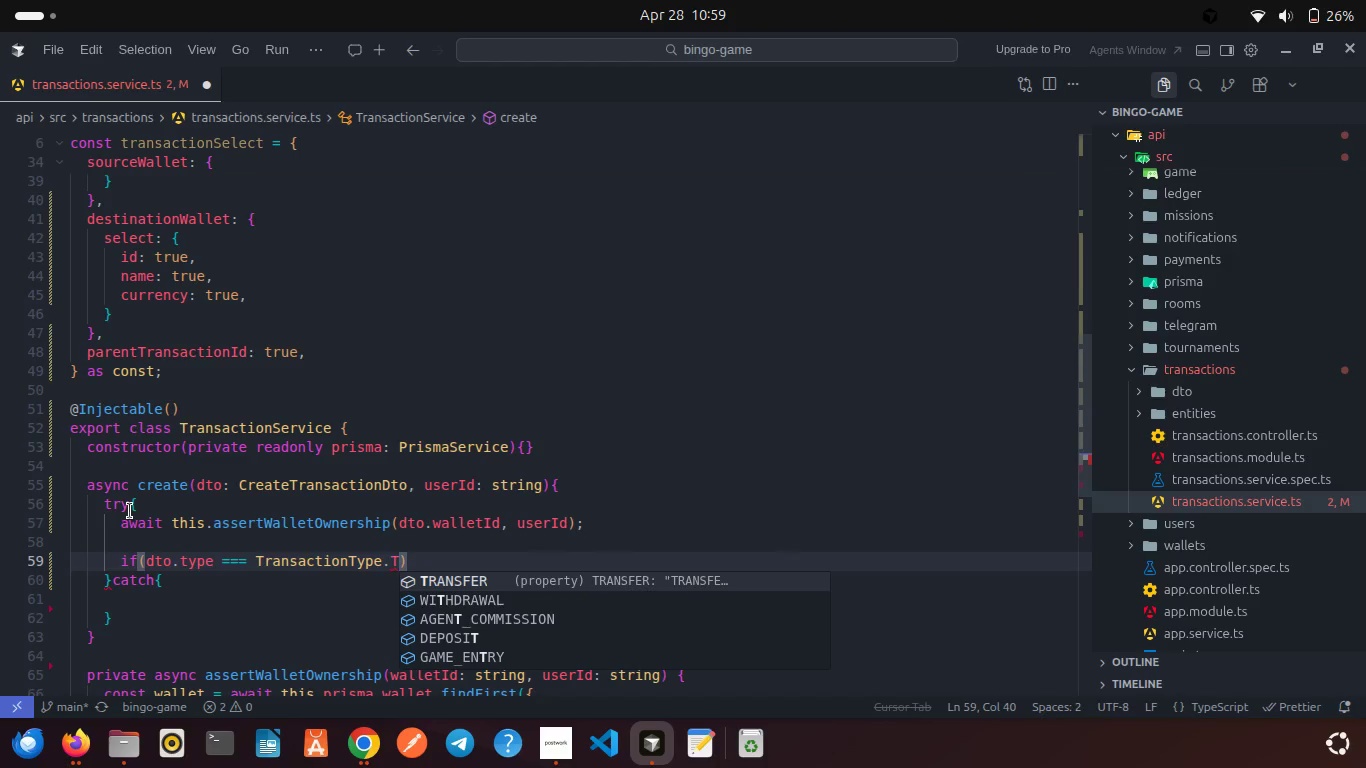 
key(Enter)
 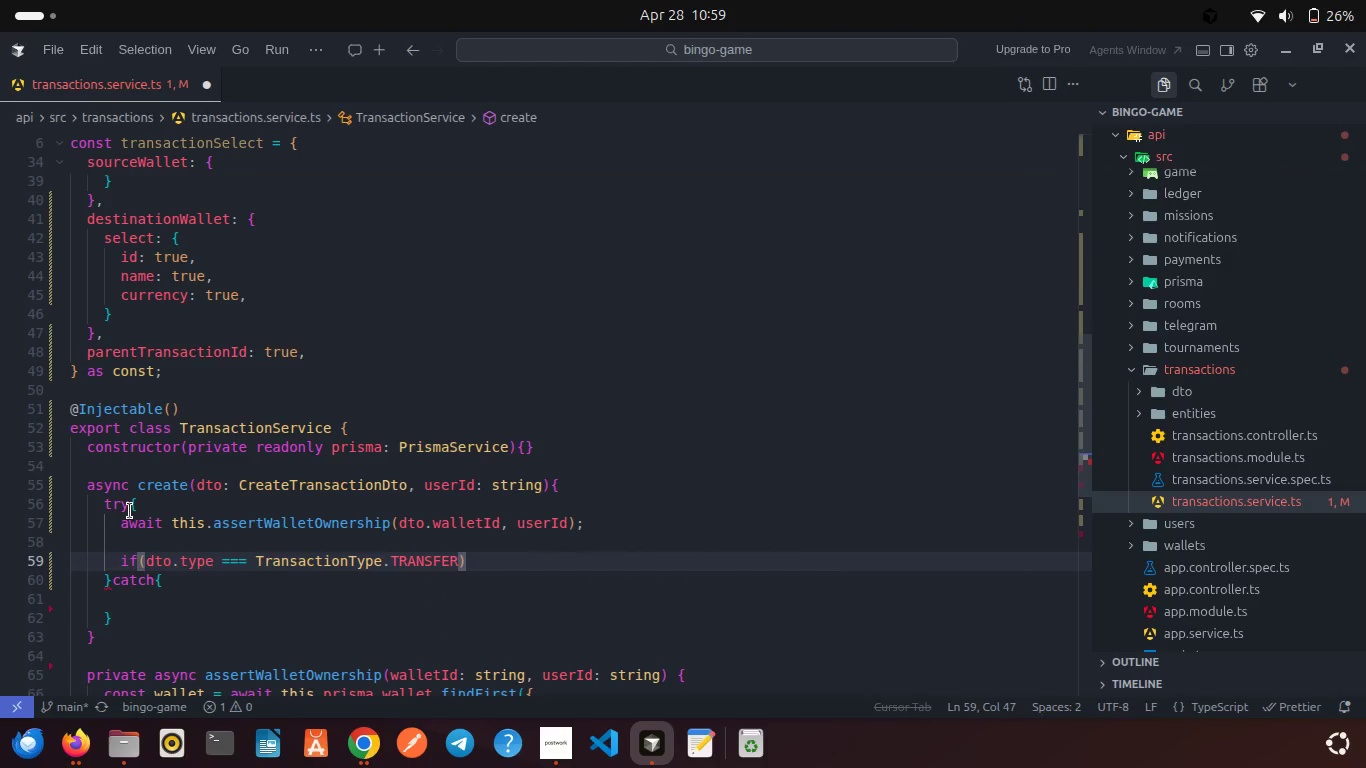 
key(ArrowRight)
 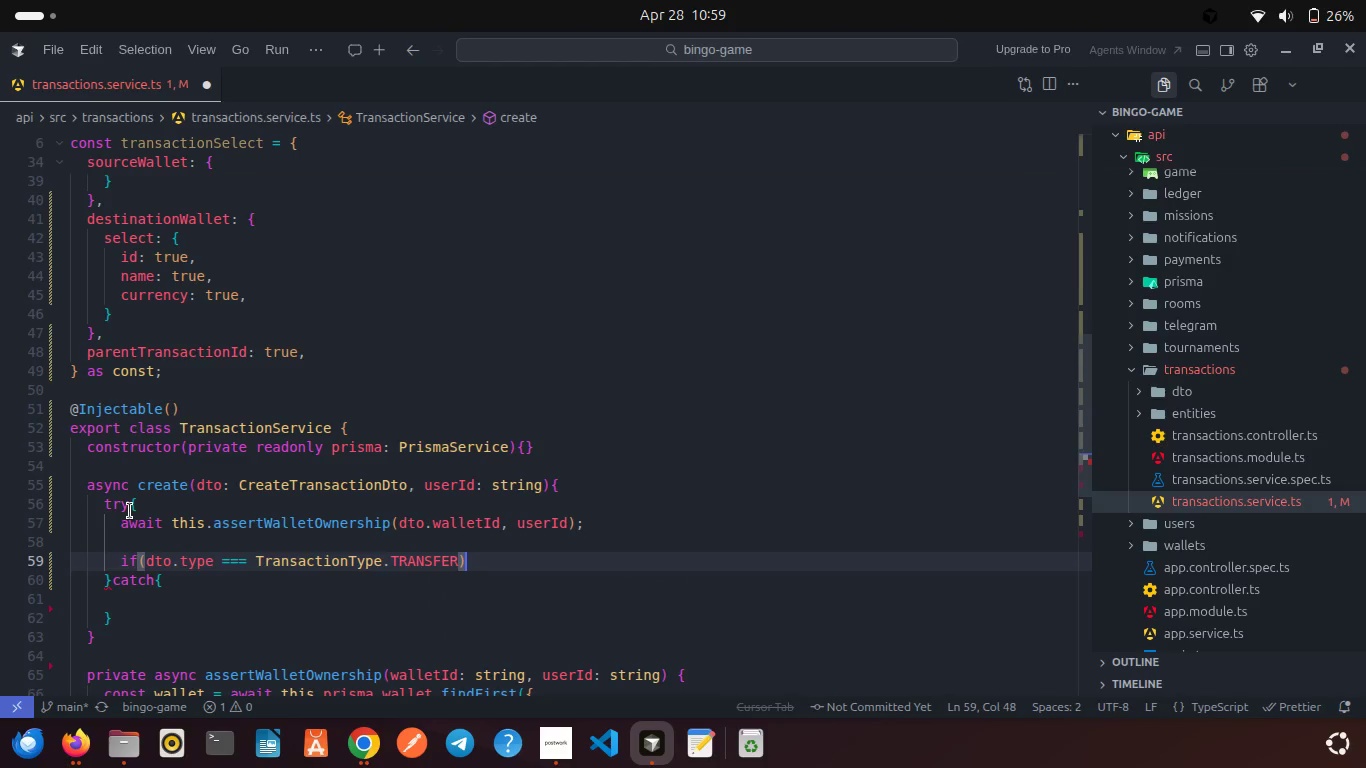 
key(ArrowRight)
 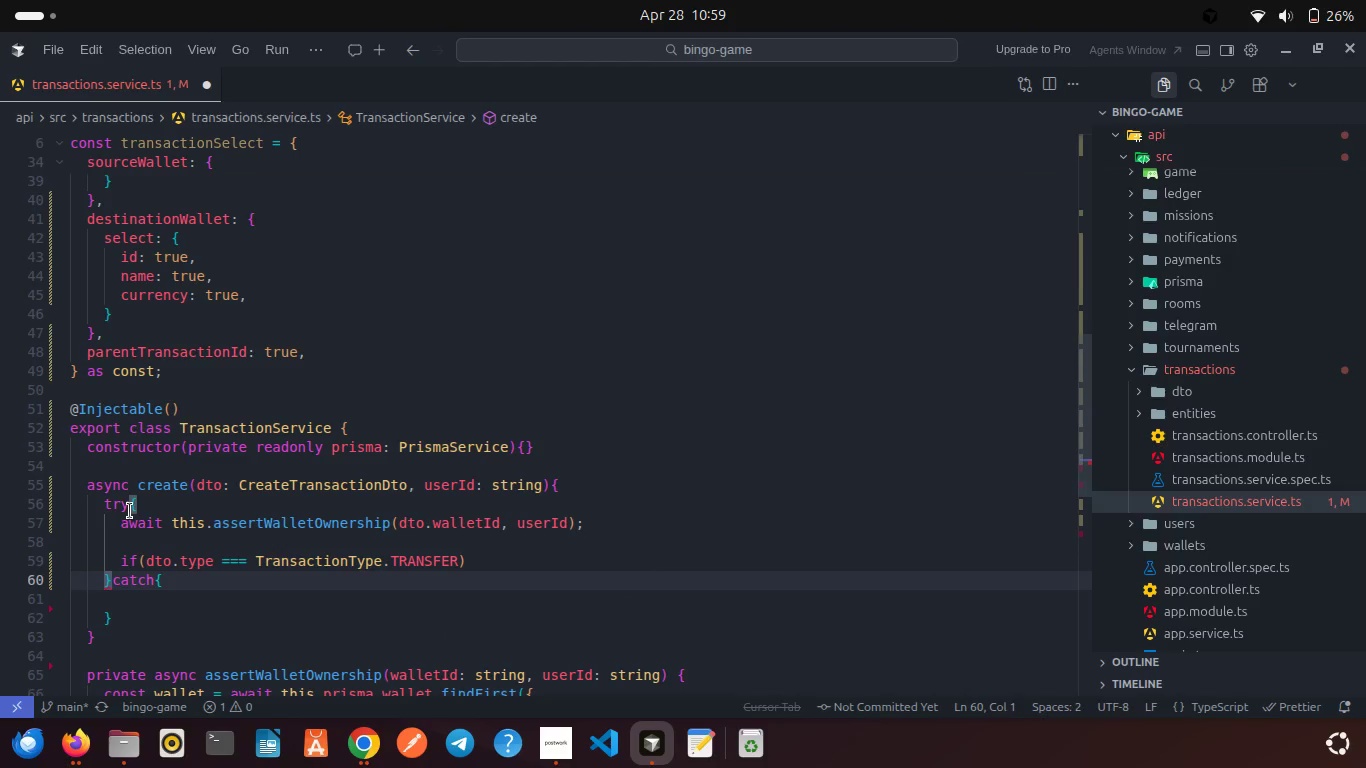 
key(ArrowLeft)
 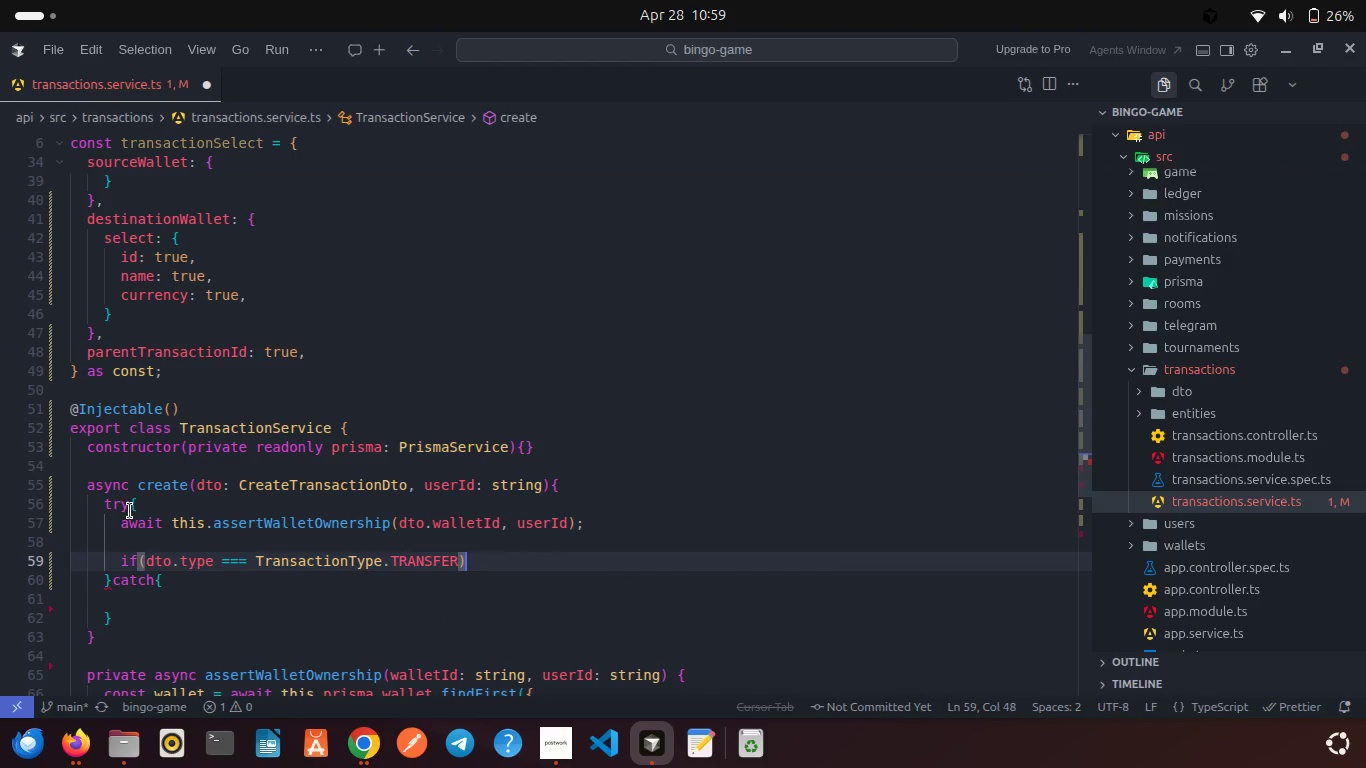 
key(BracketLeft)
 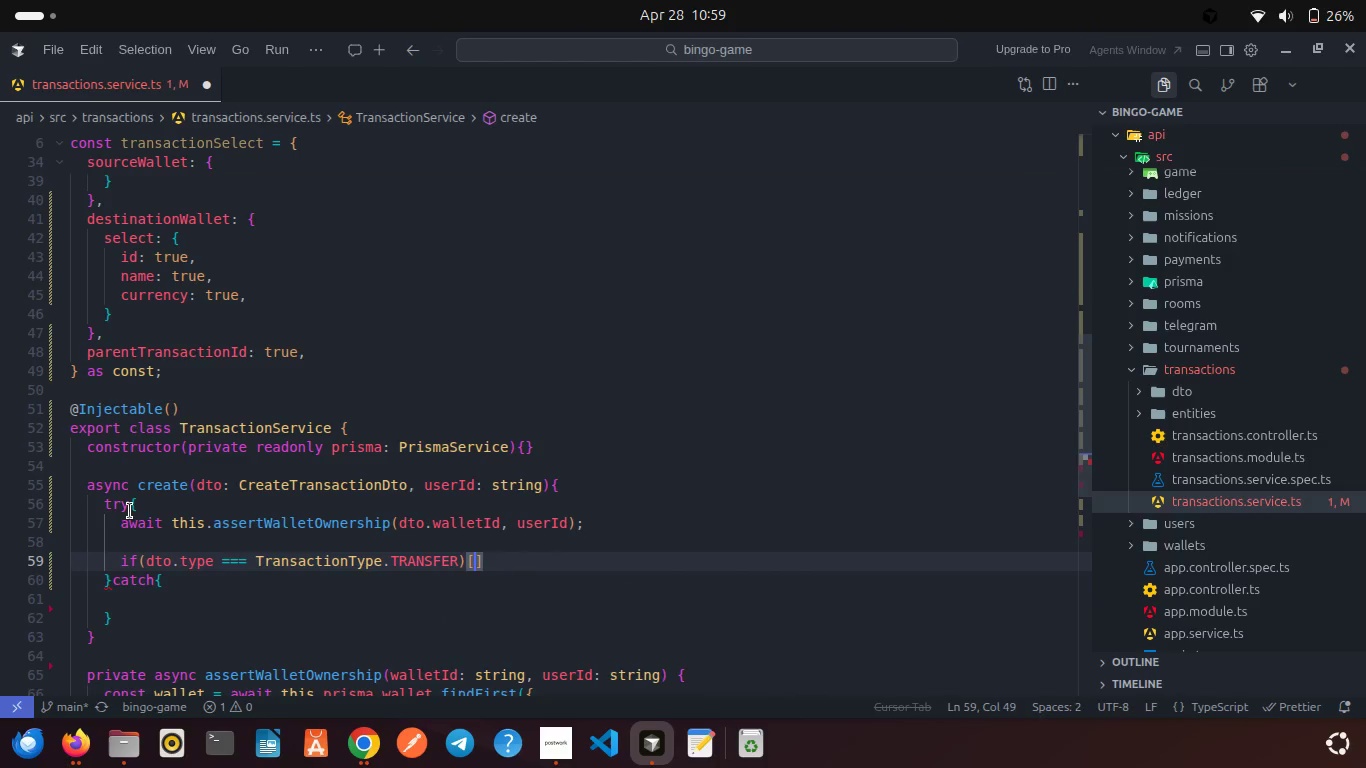 
key(Enter)
 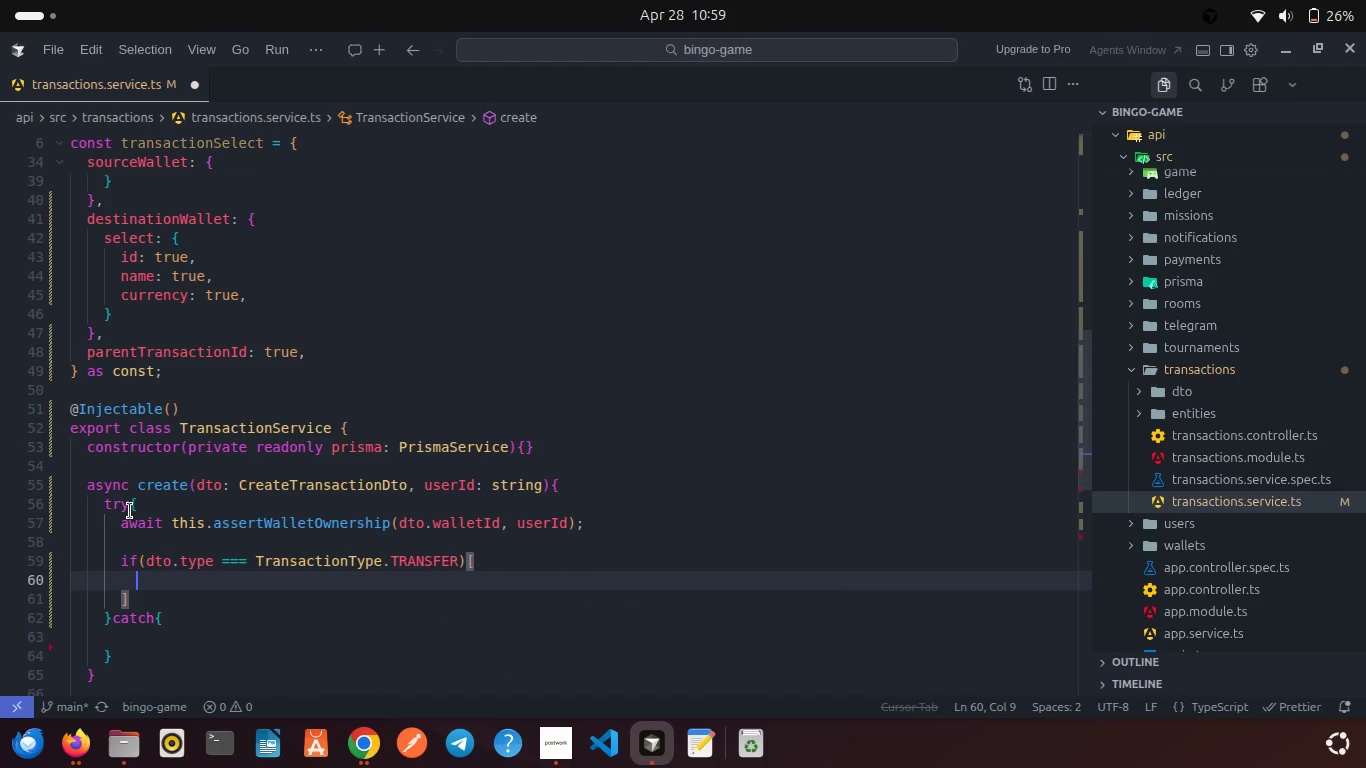 
type(if(d)
key(Backspace)
type(!dt)
 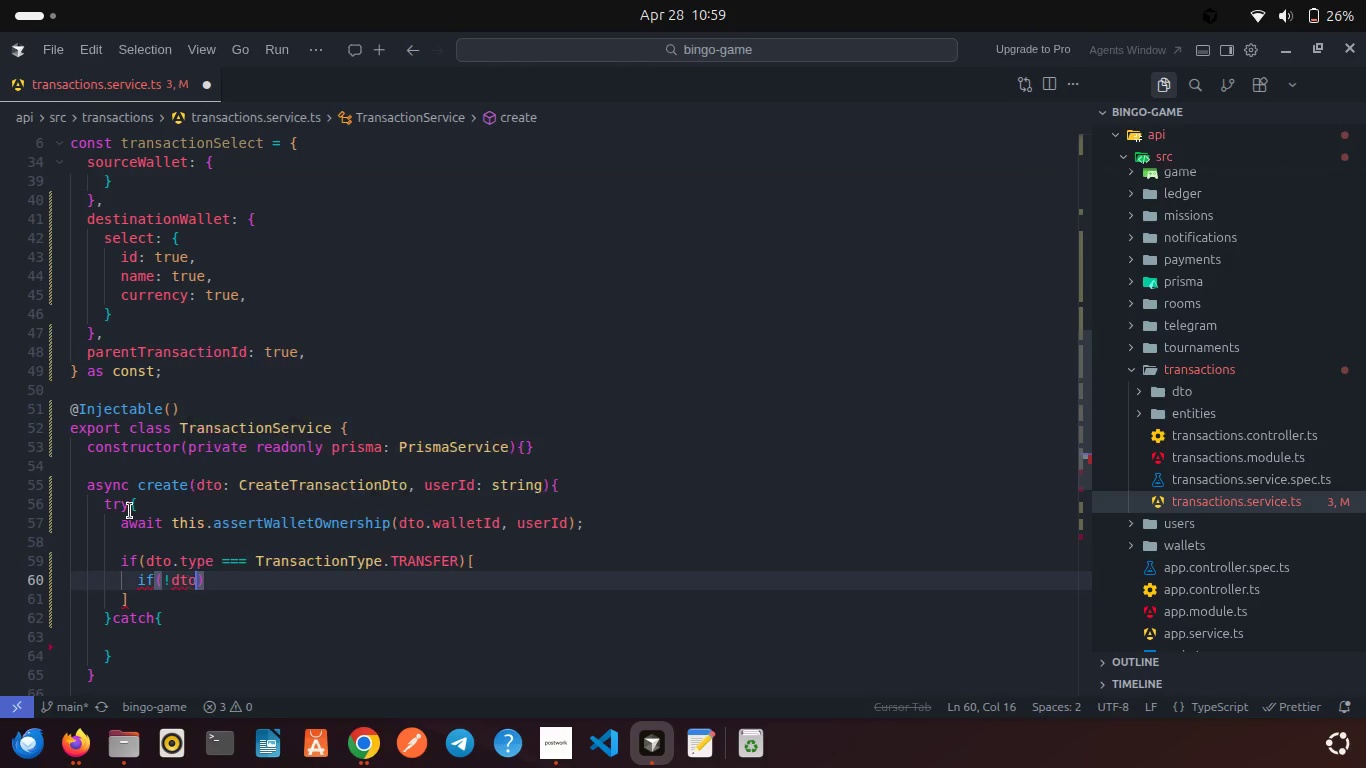 
 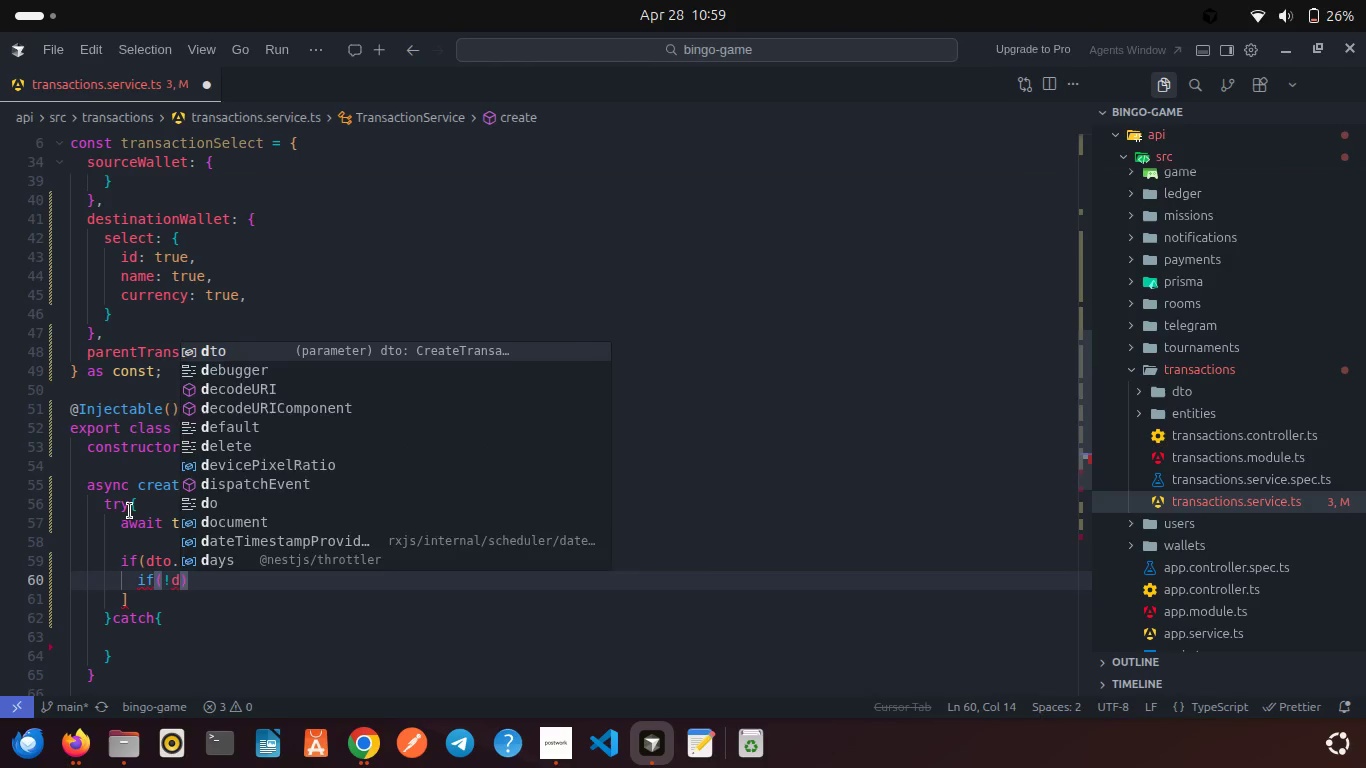 
key(Enter)
 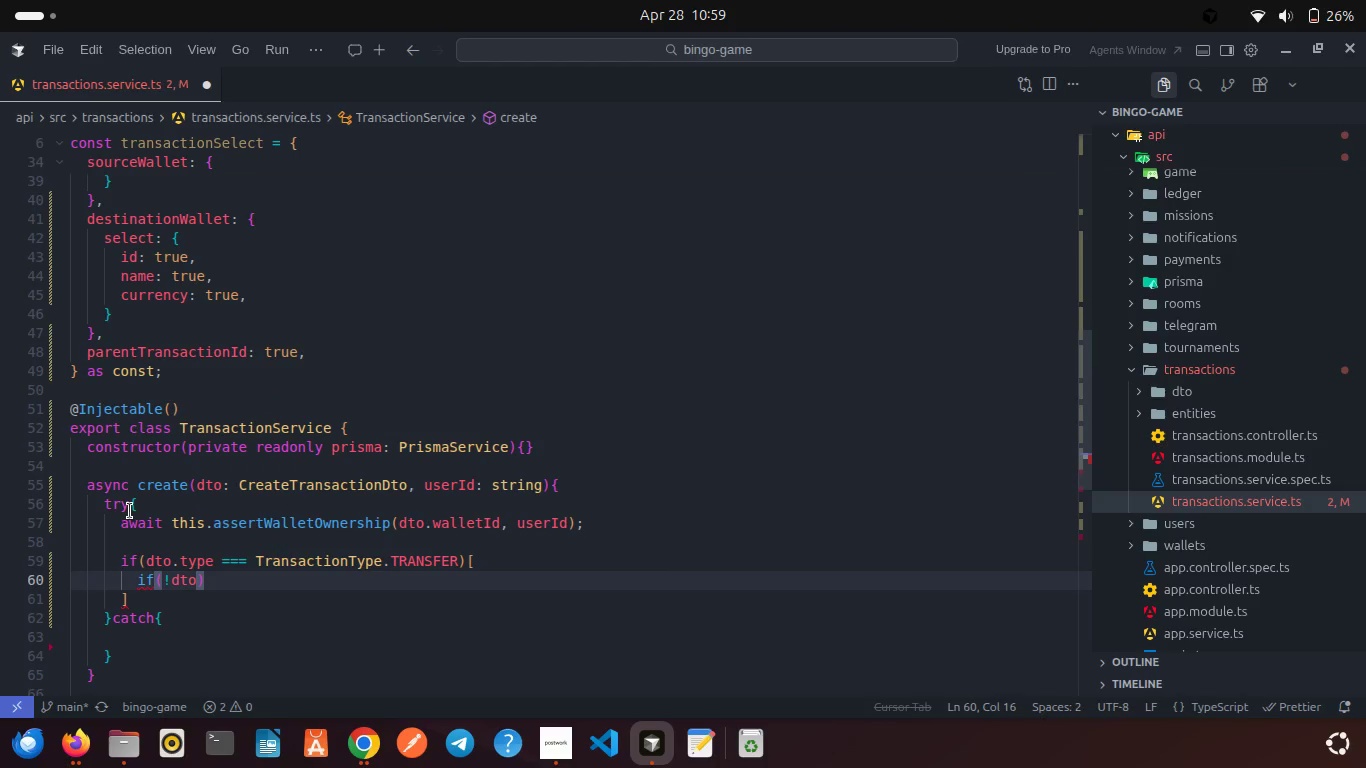 
type(.so)
 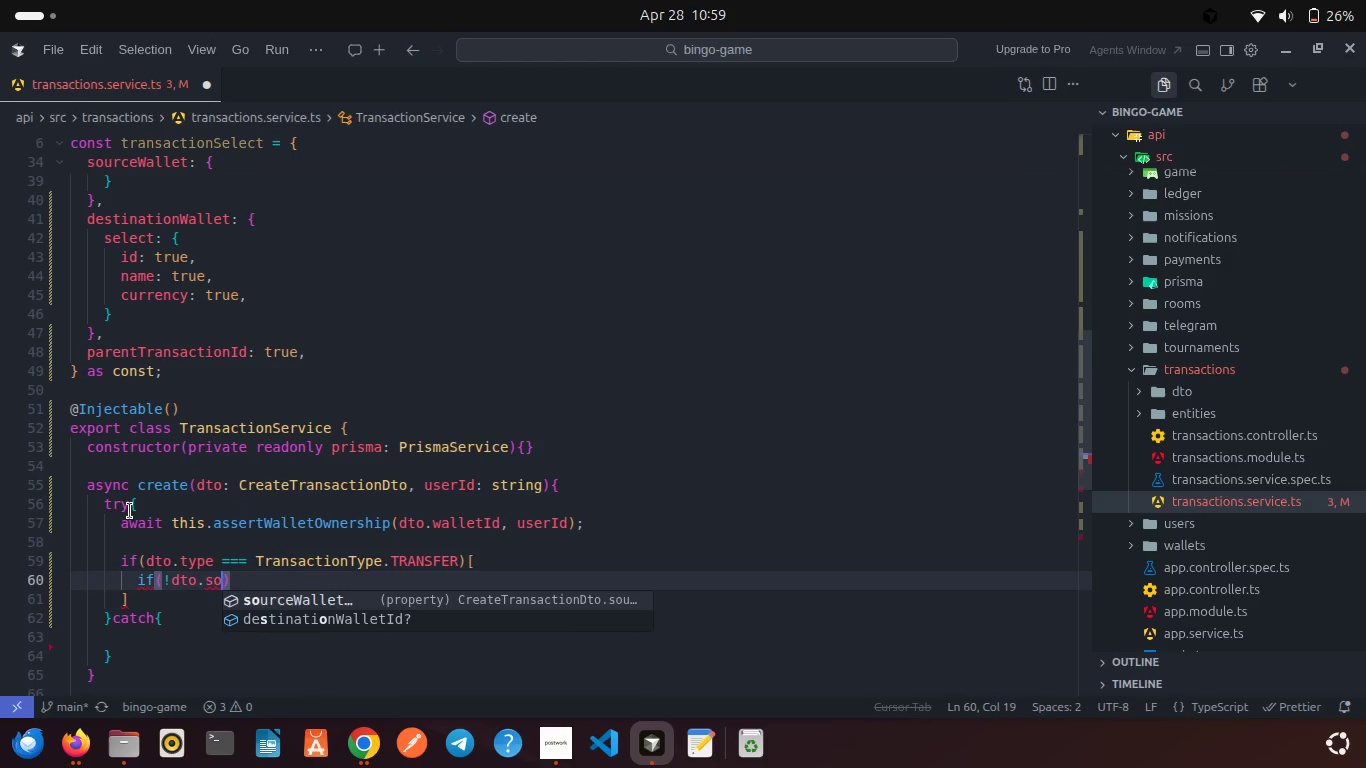 
key(Enter)
 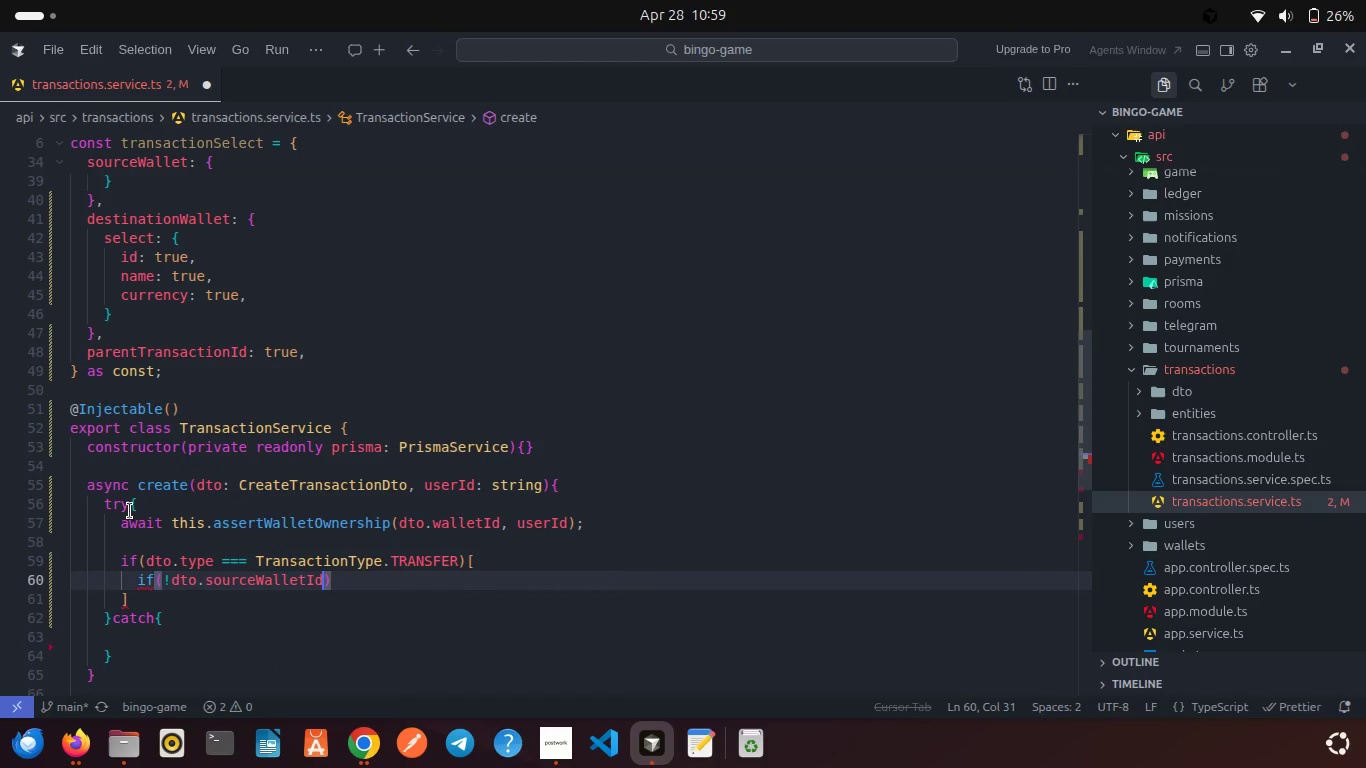 
type( || ! des)
key(Backspace)
key(Backspace)
key(Backspace)
key(Backspace)
type(destin)
 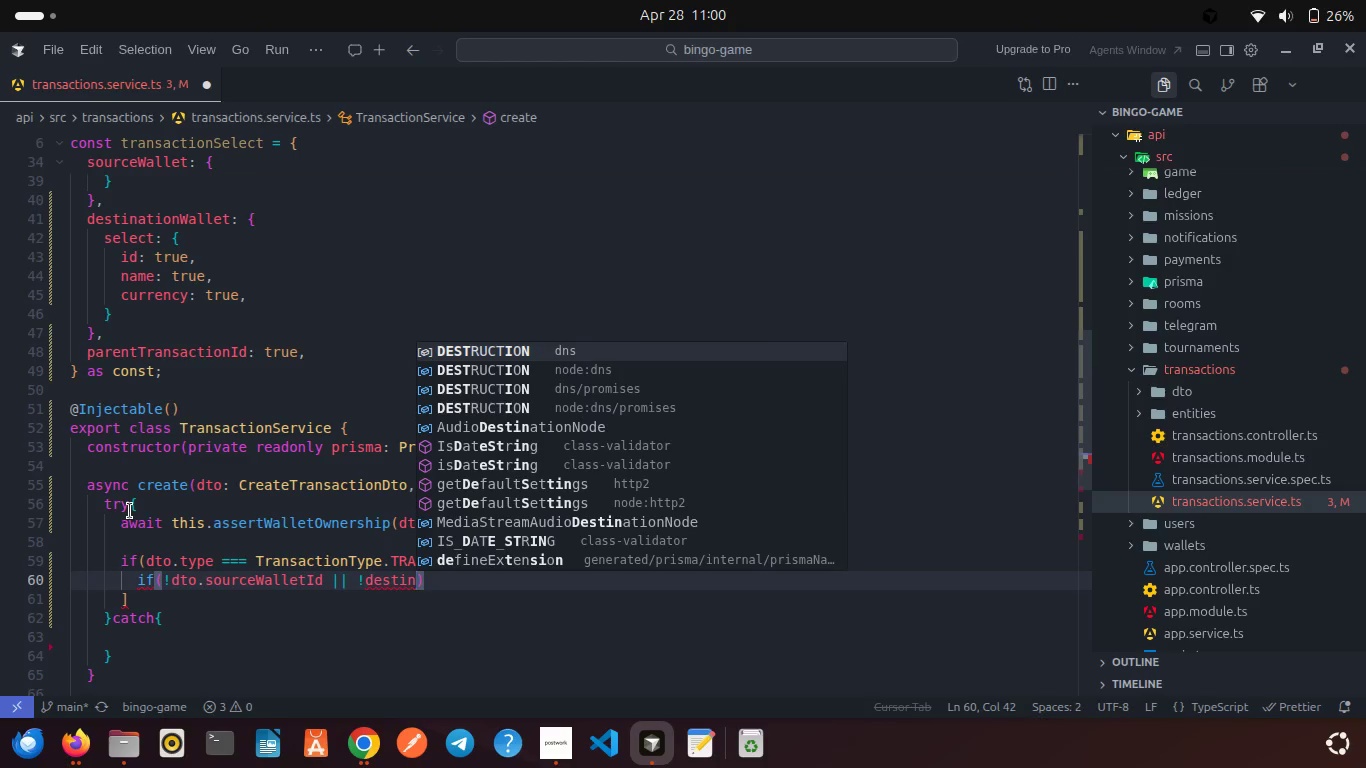 
key(Backspace)
key(Backspace)
key(Backspace)
key(Backspace)
key(Backspace)
key(Backspace)
type(dto.de)
 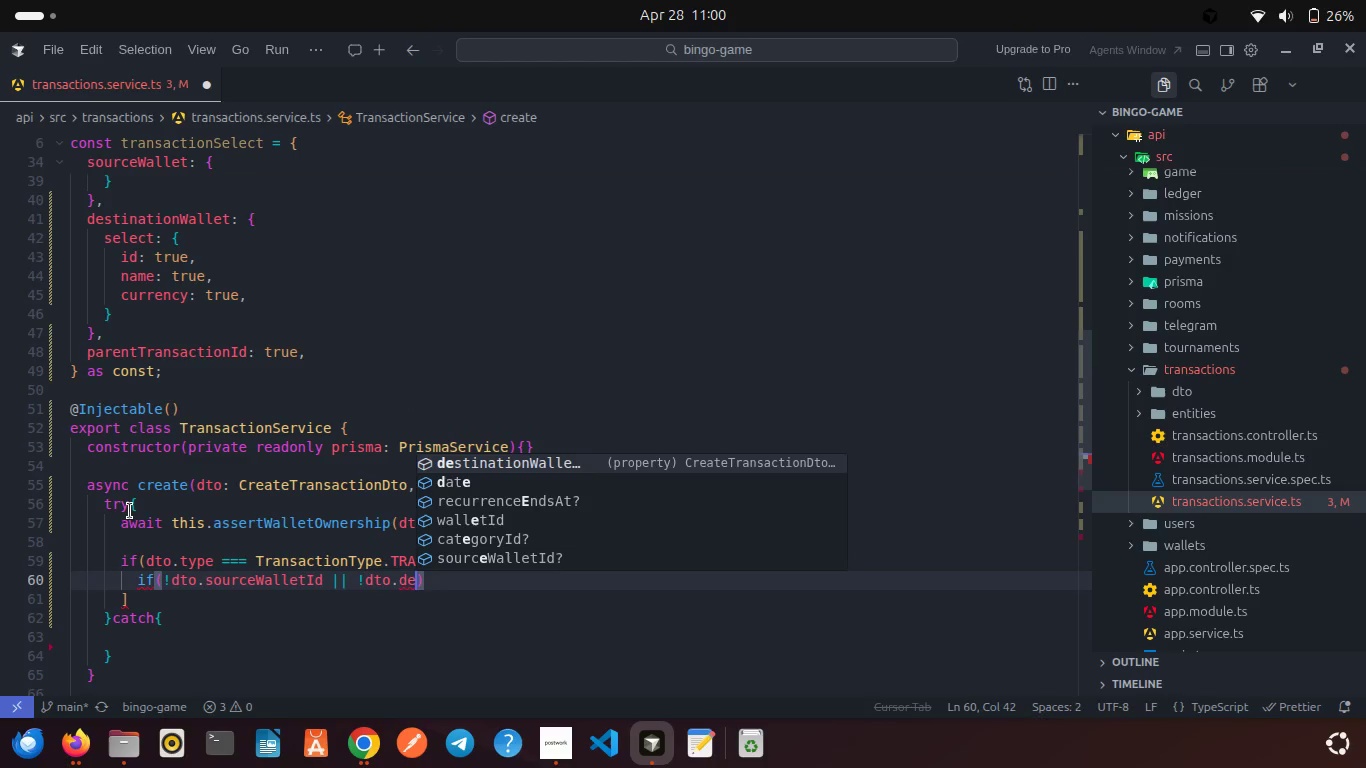 
key(Enter)
 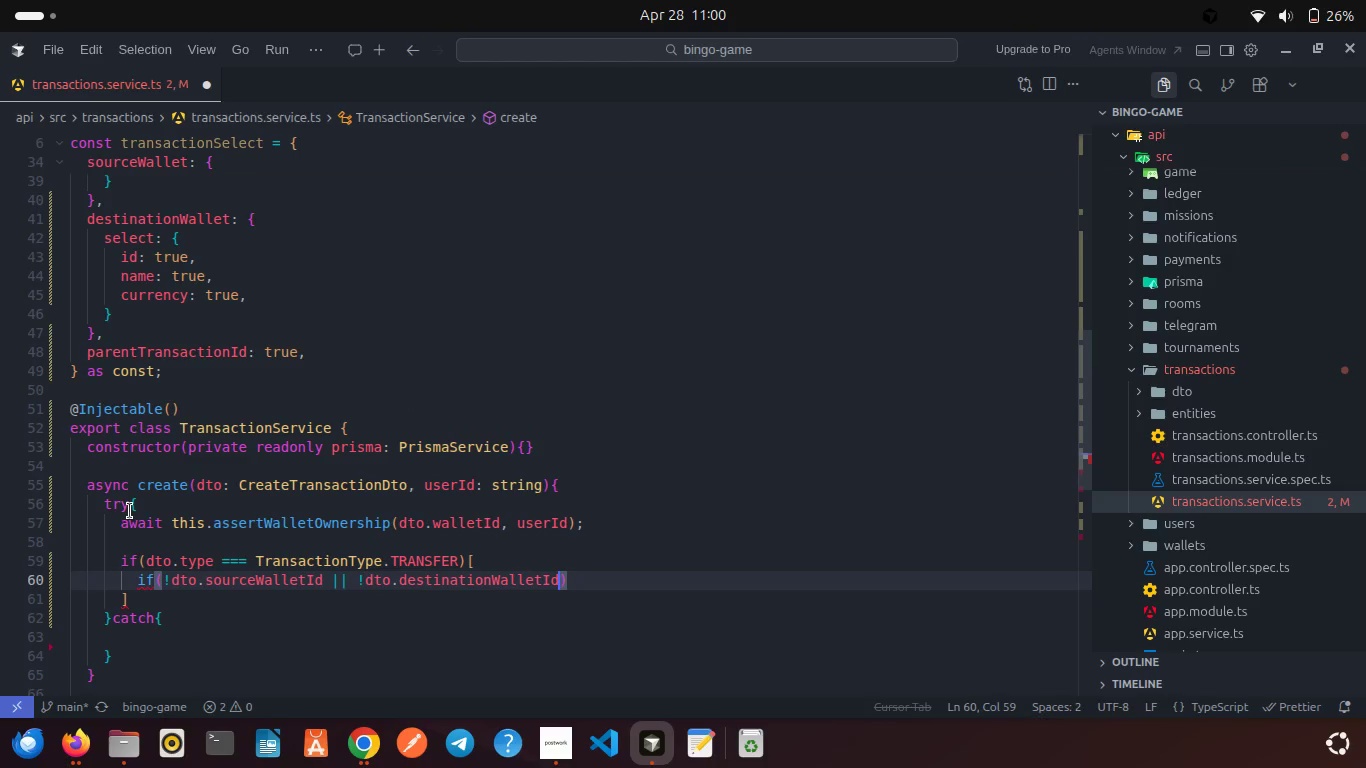 
key(ArrowRight)
 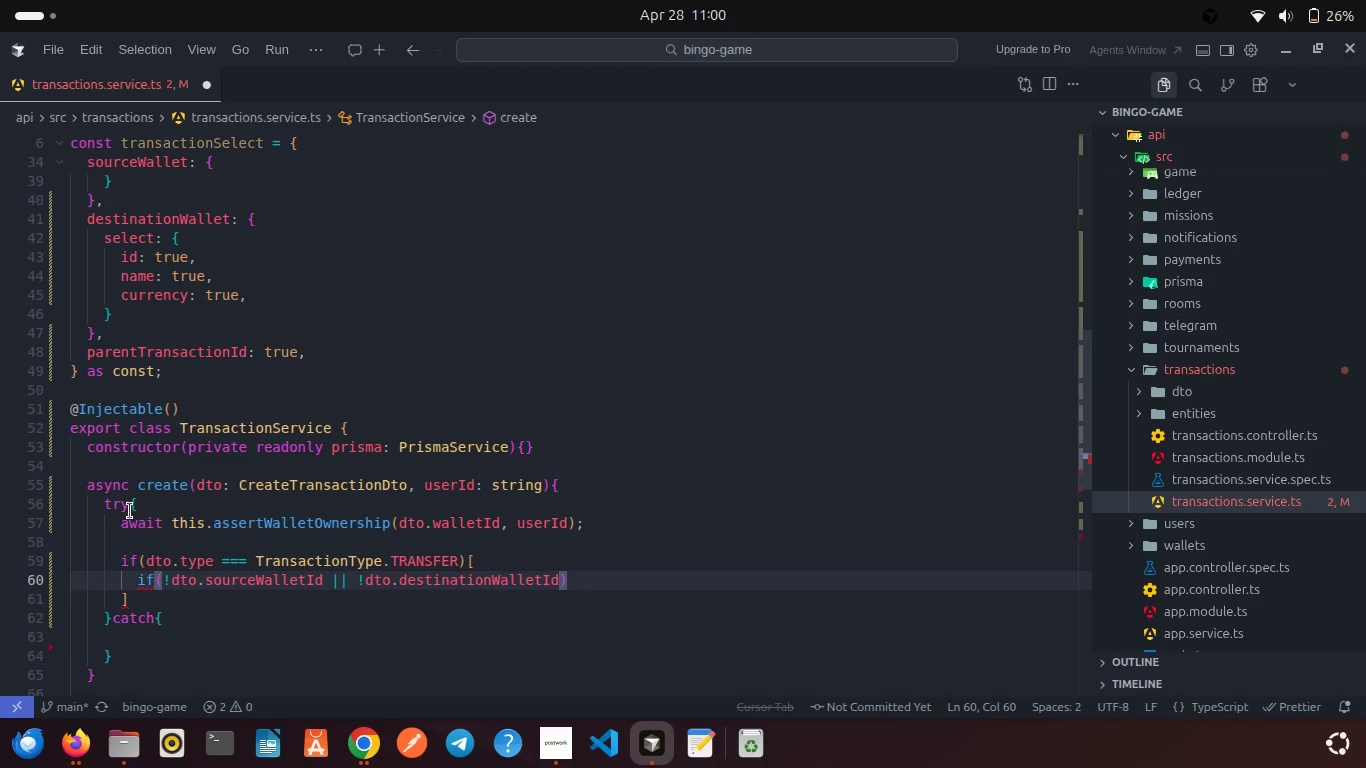 
key(BracketLeft)
 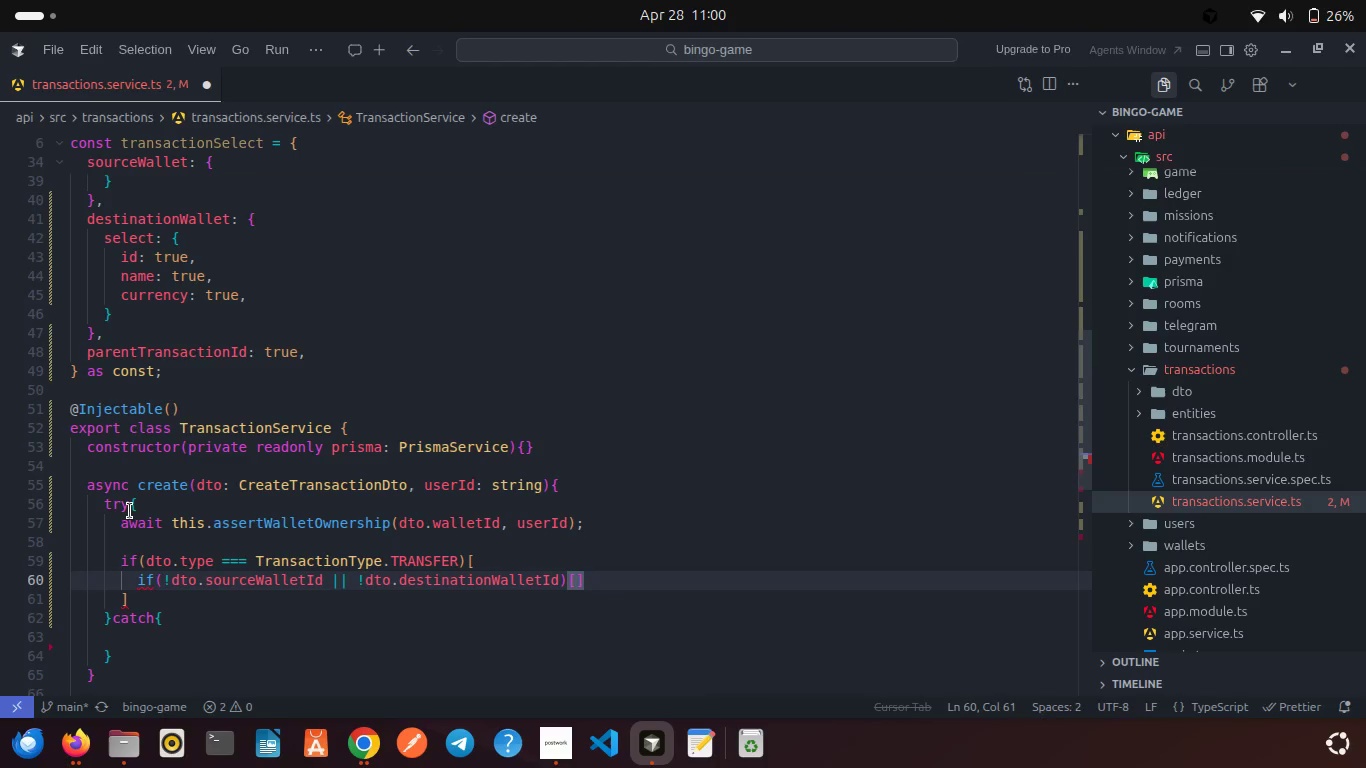 
key(Backspace)
 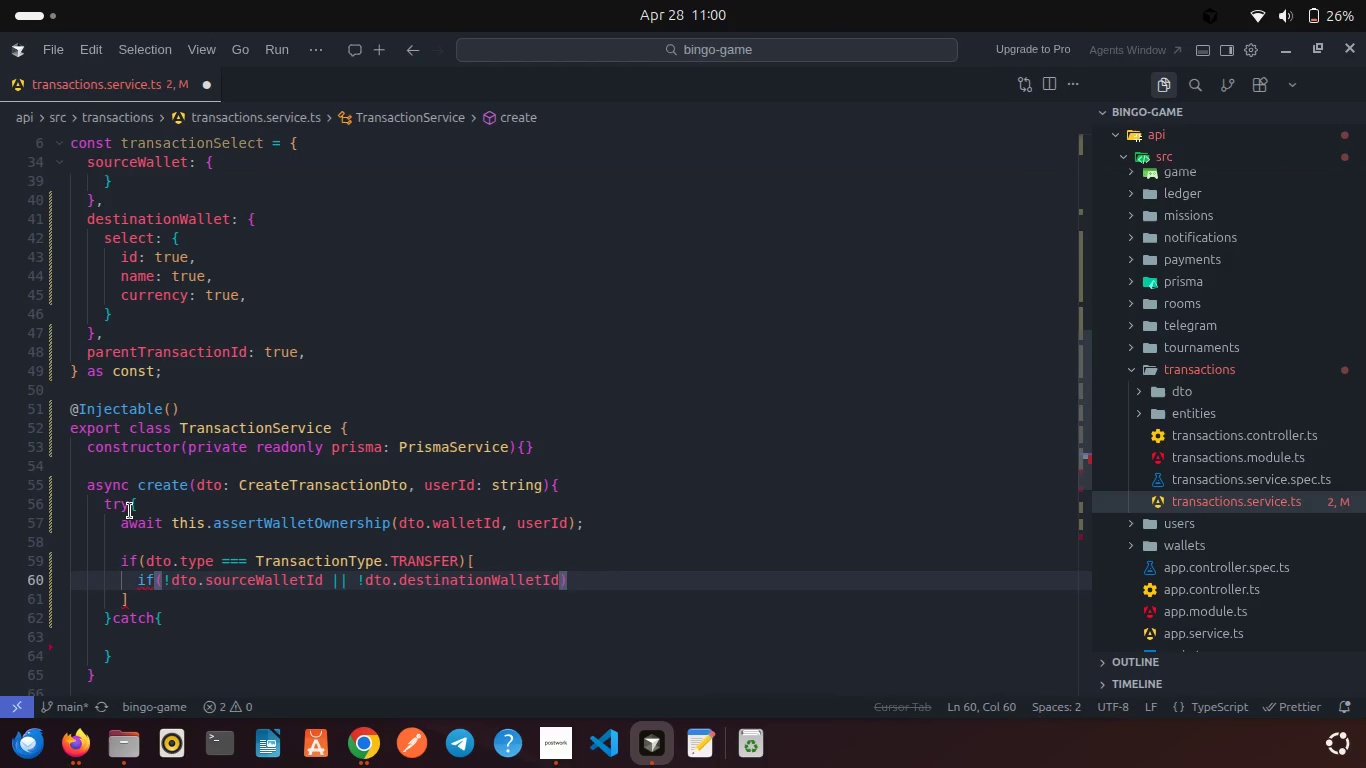 
key(BracketLeft)
 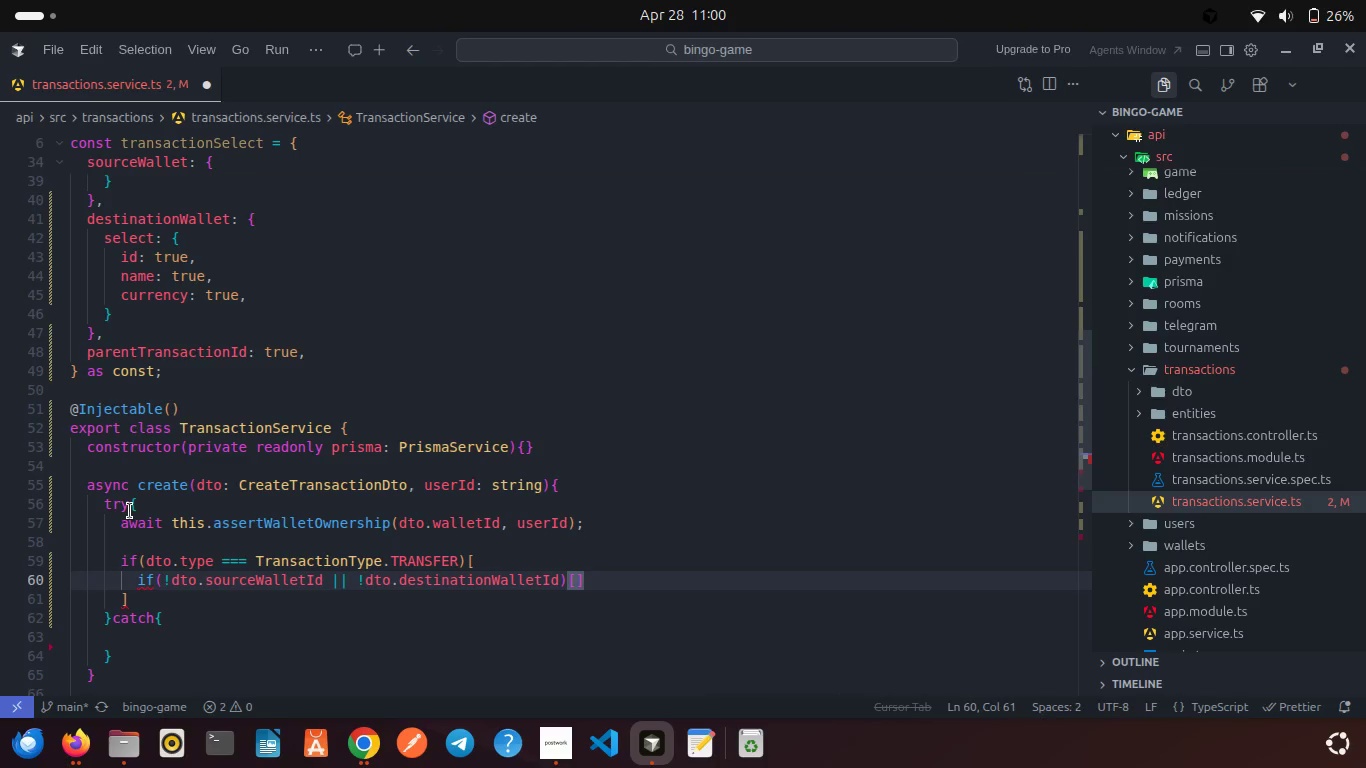 
key(Backspace)
 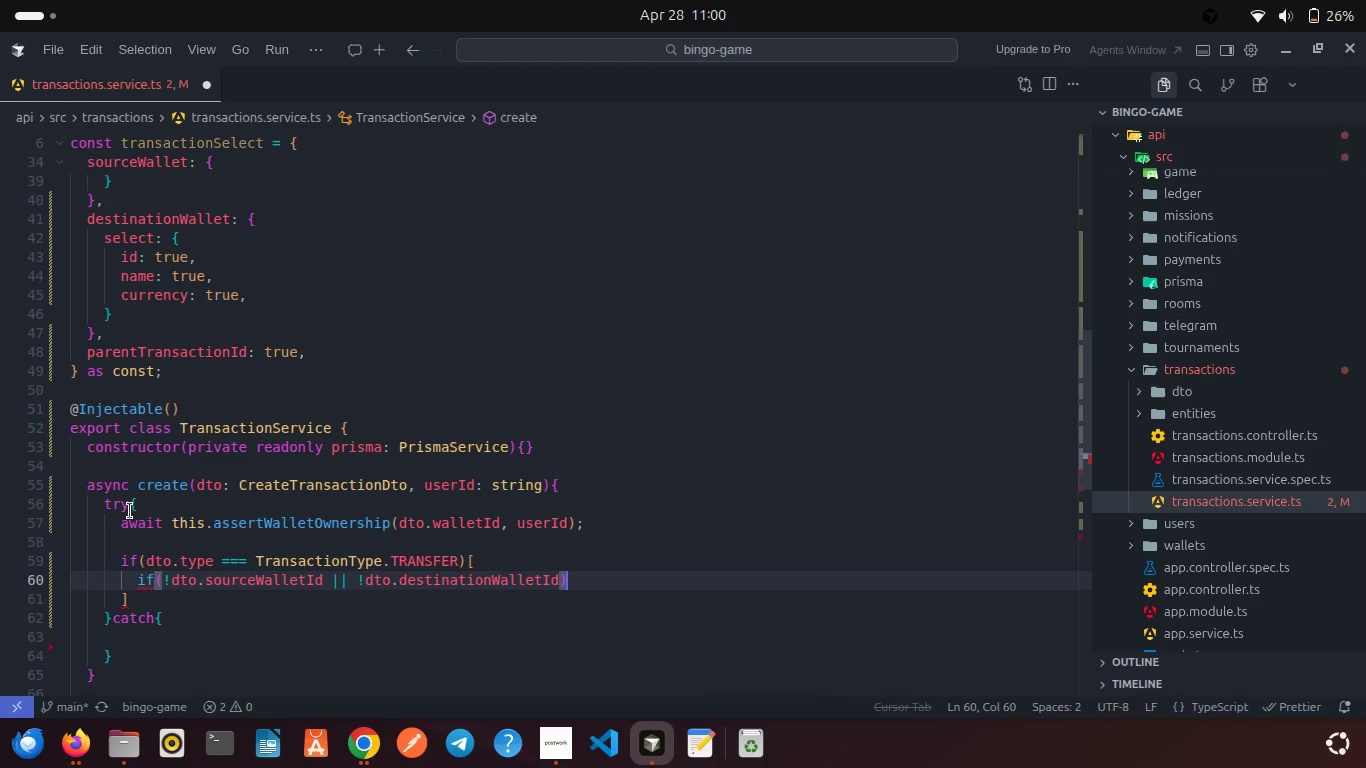 
key(Shift+ShiftRight)
 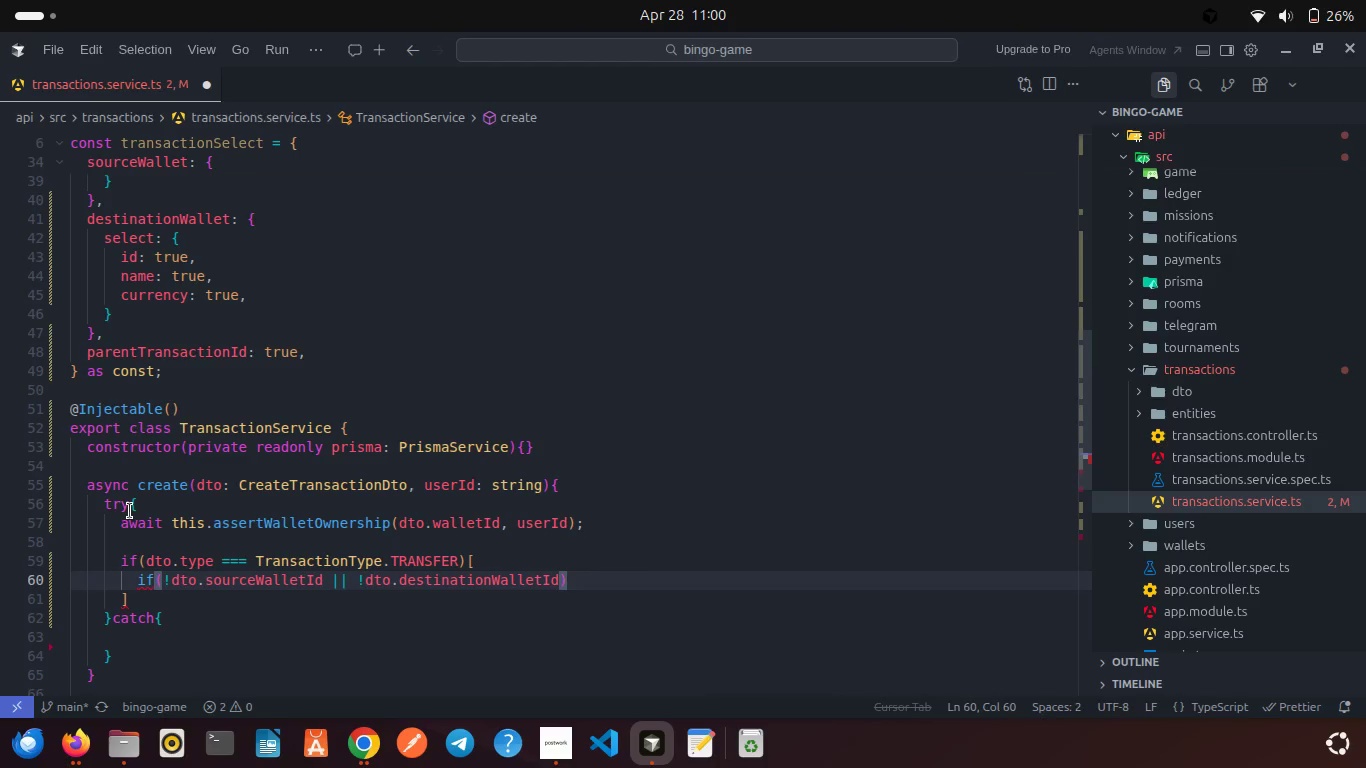 
key(Shift+BracketLeft)
 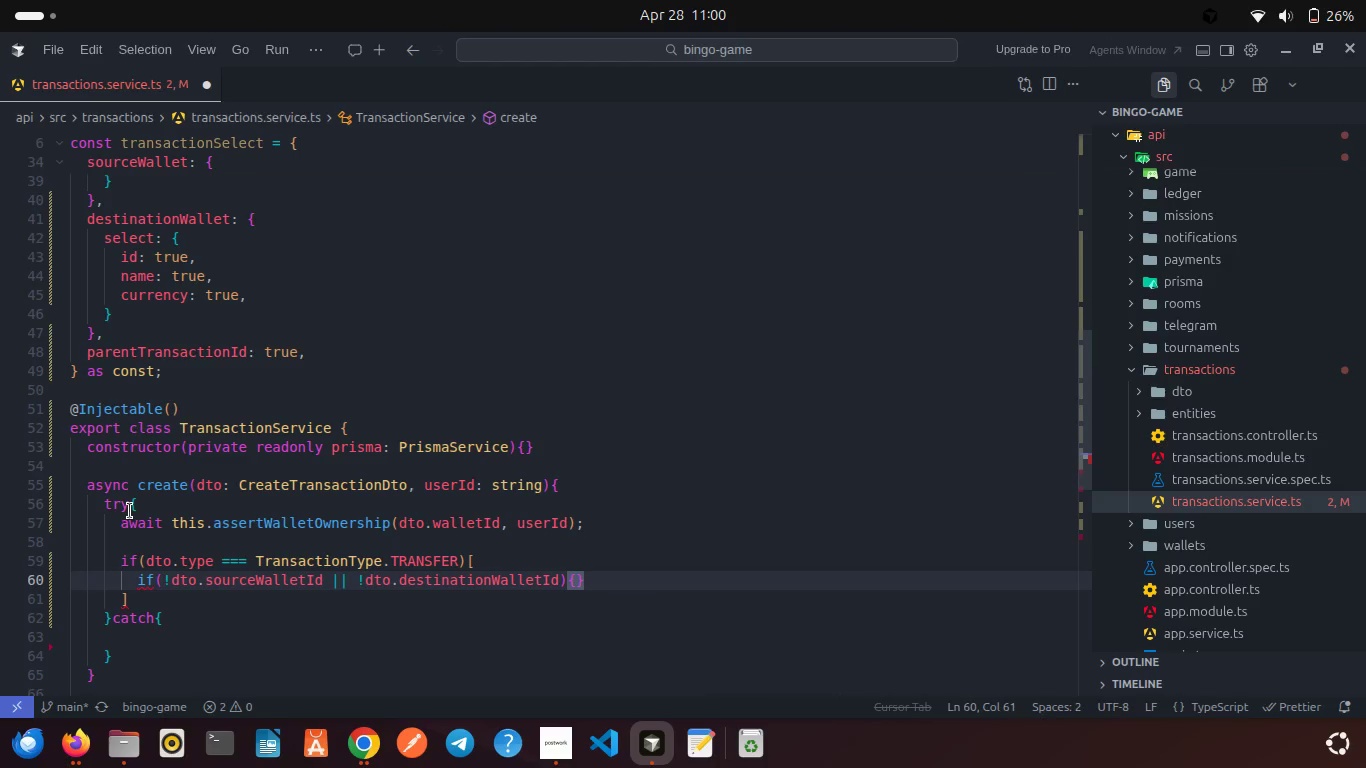 
key(Enter)
 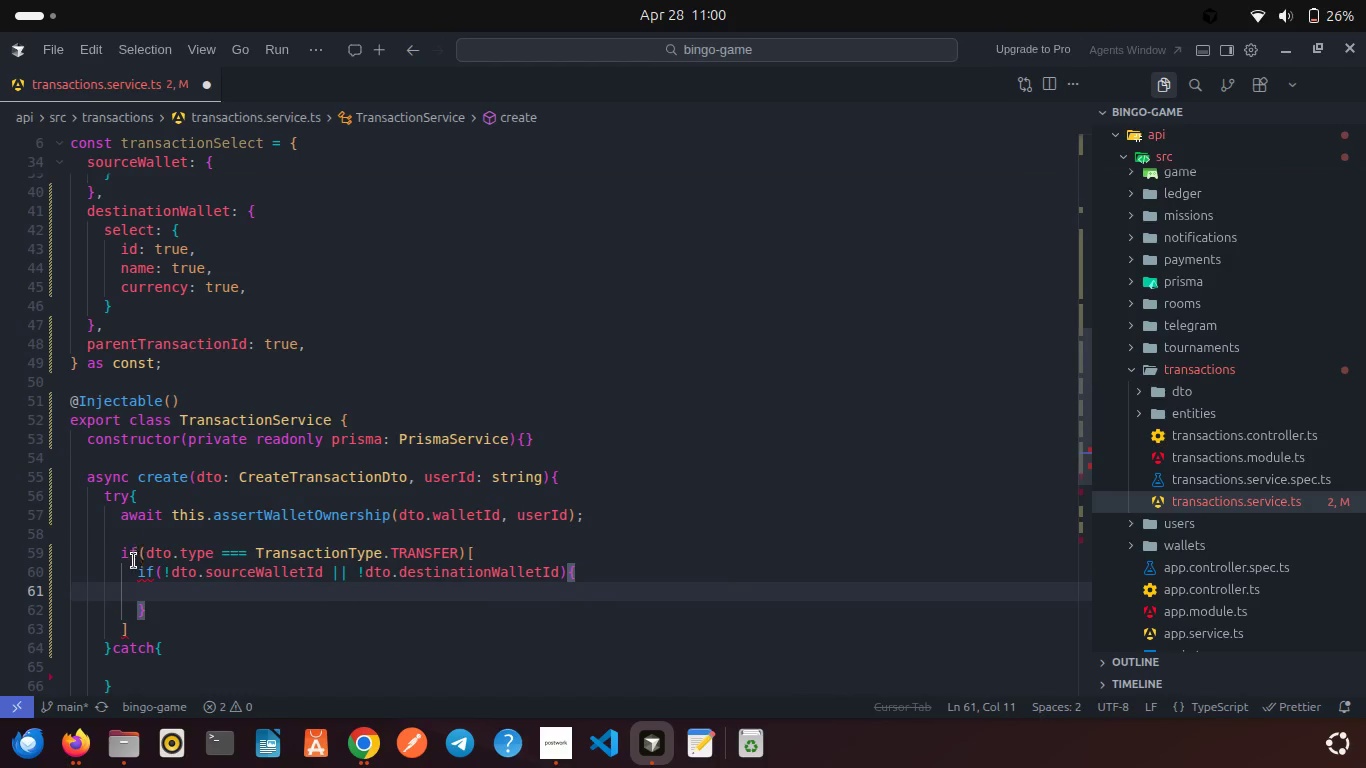 
left_click([150, 630])
 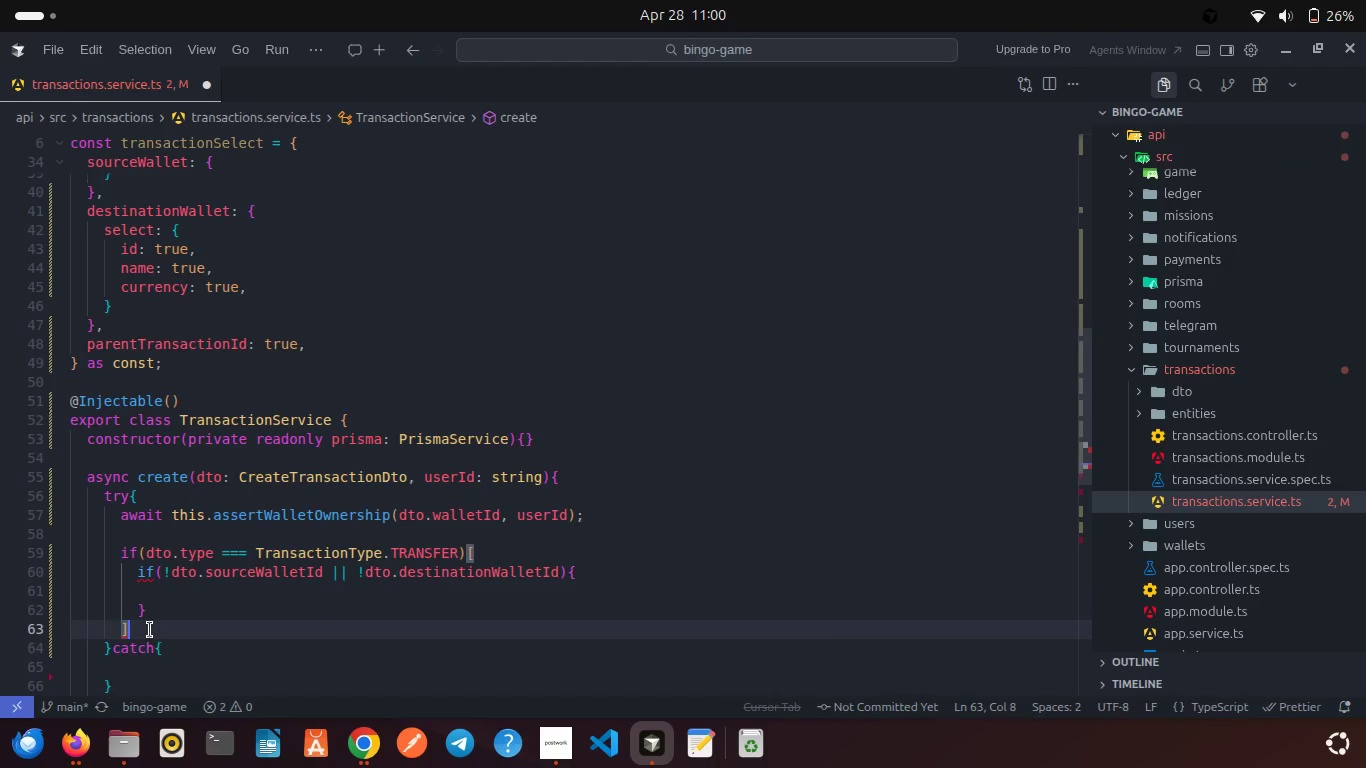 
key(Backspace)
 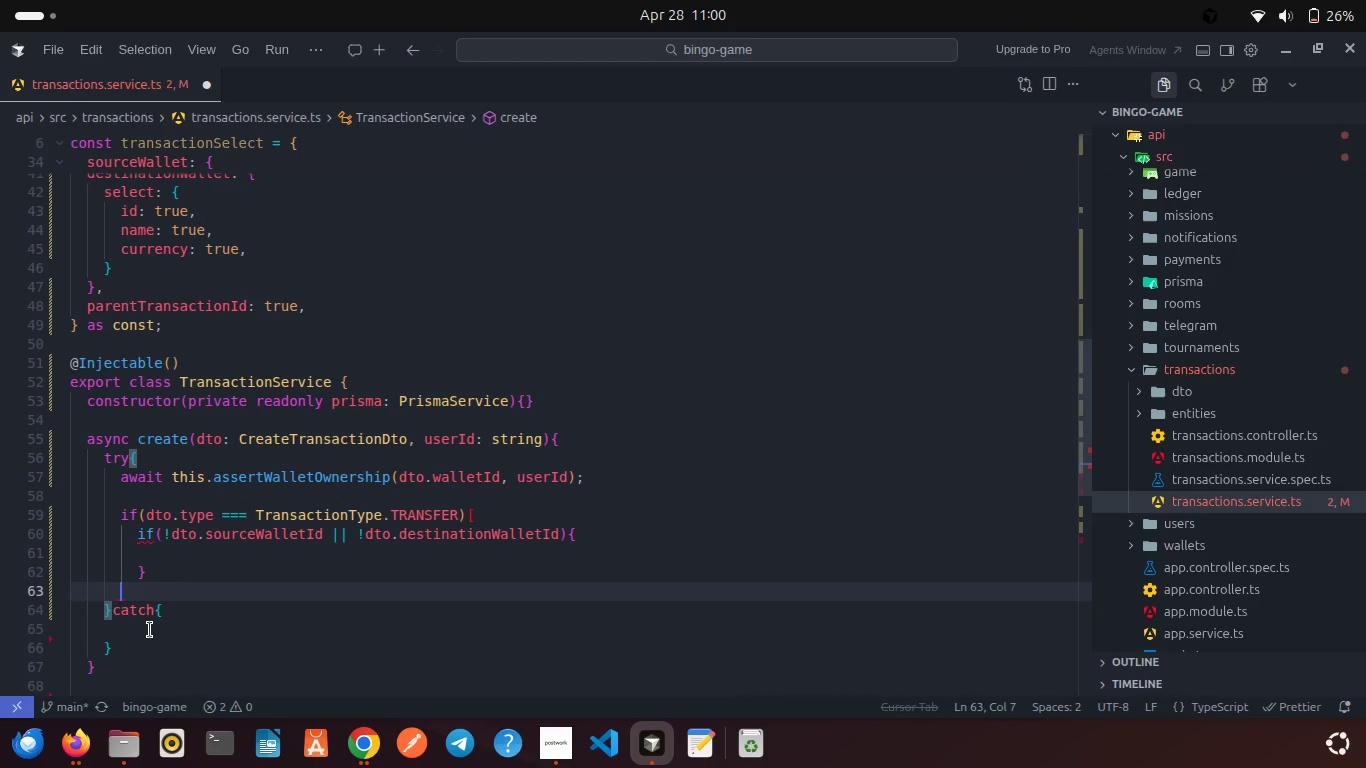 
key(Backspace)
 